 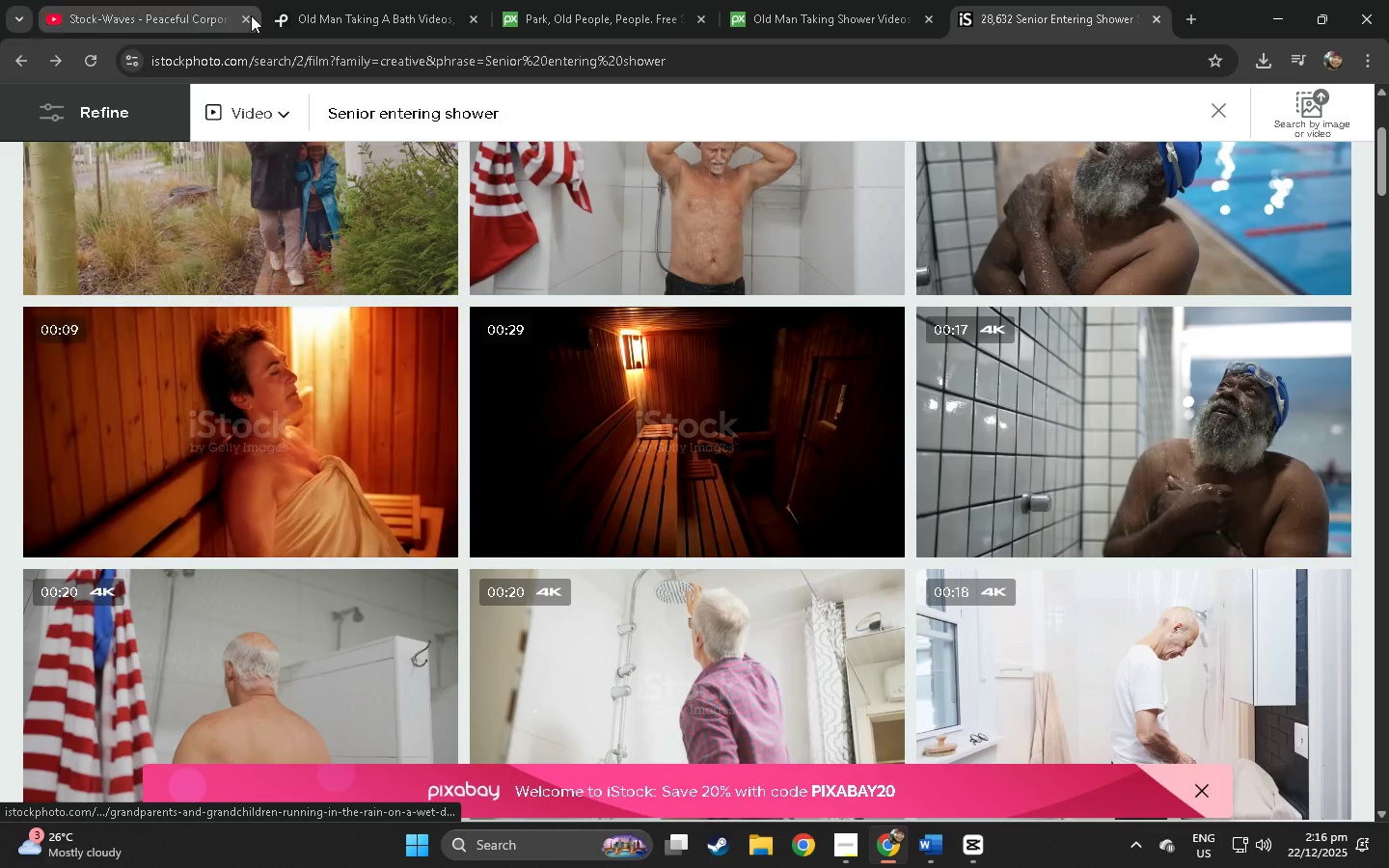 
left_click([397, 0])
 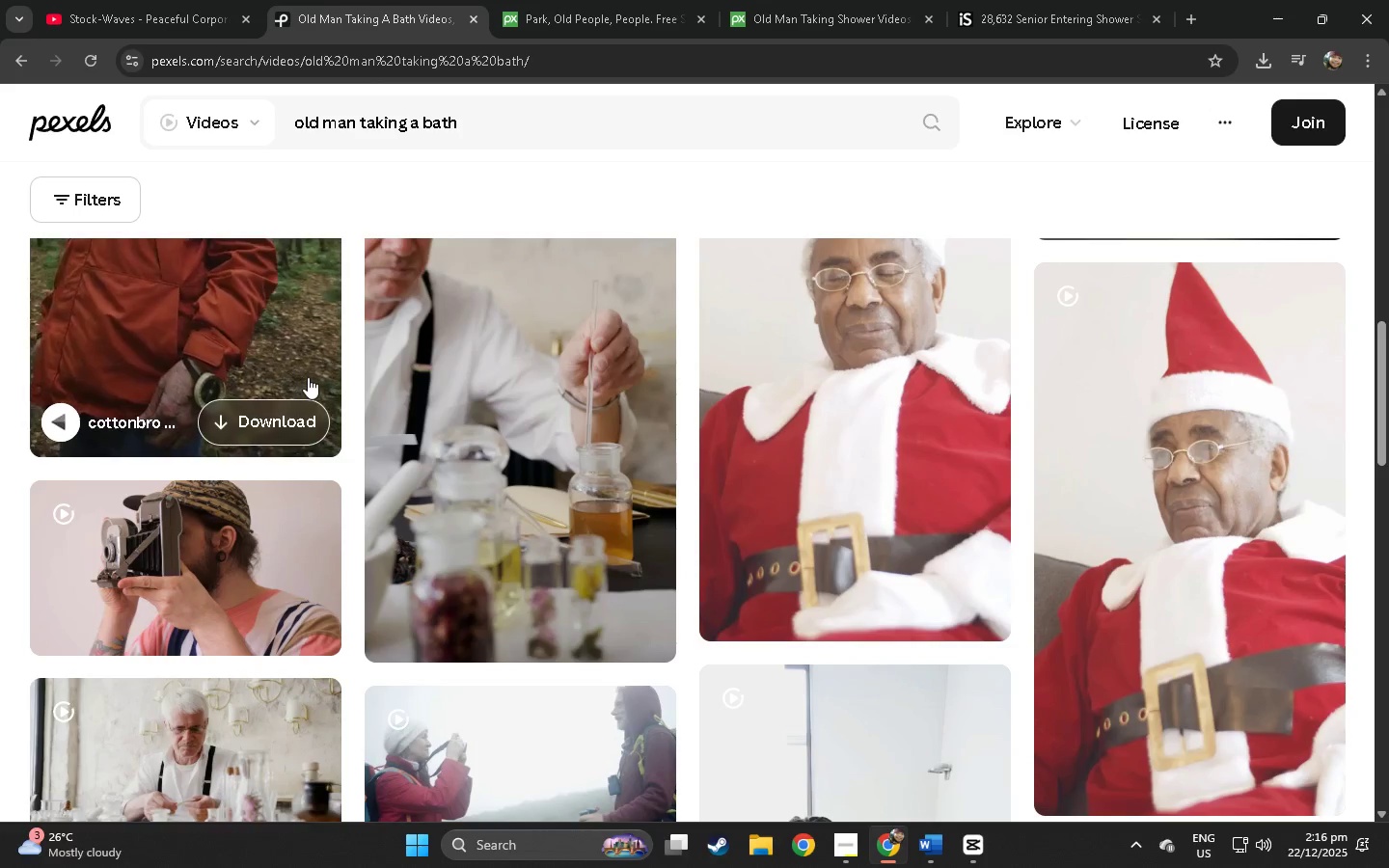 
scroll: coordinate [408, 389], scroll_direction: up, amount: 33.0
 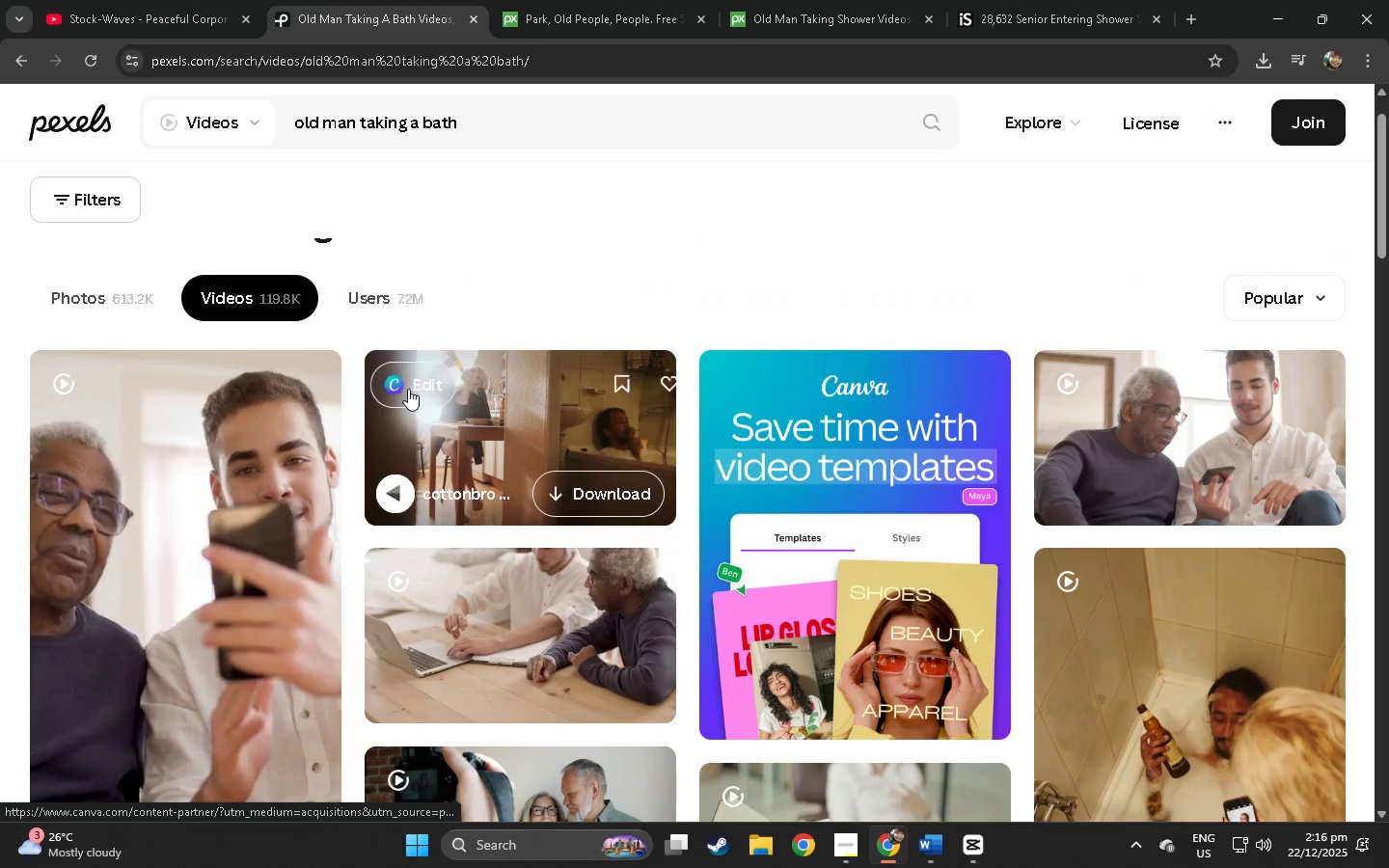 
scroll: coordinate [387, 399], scroll_direction: down, amount: 92.0
 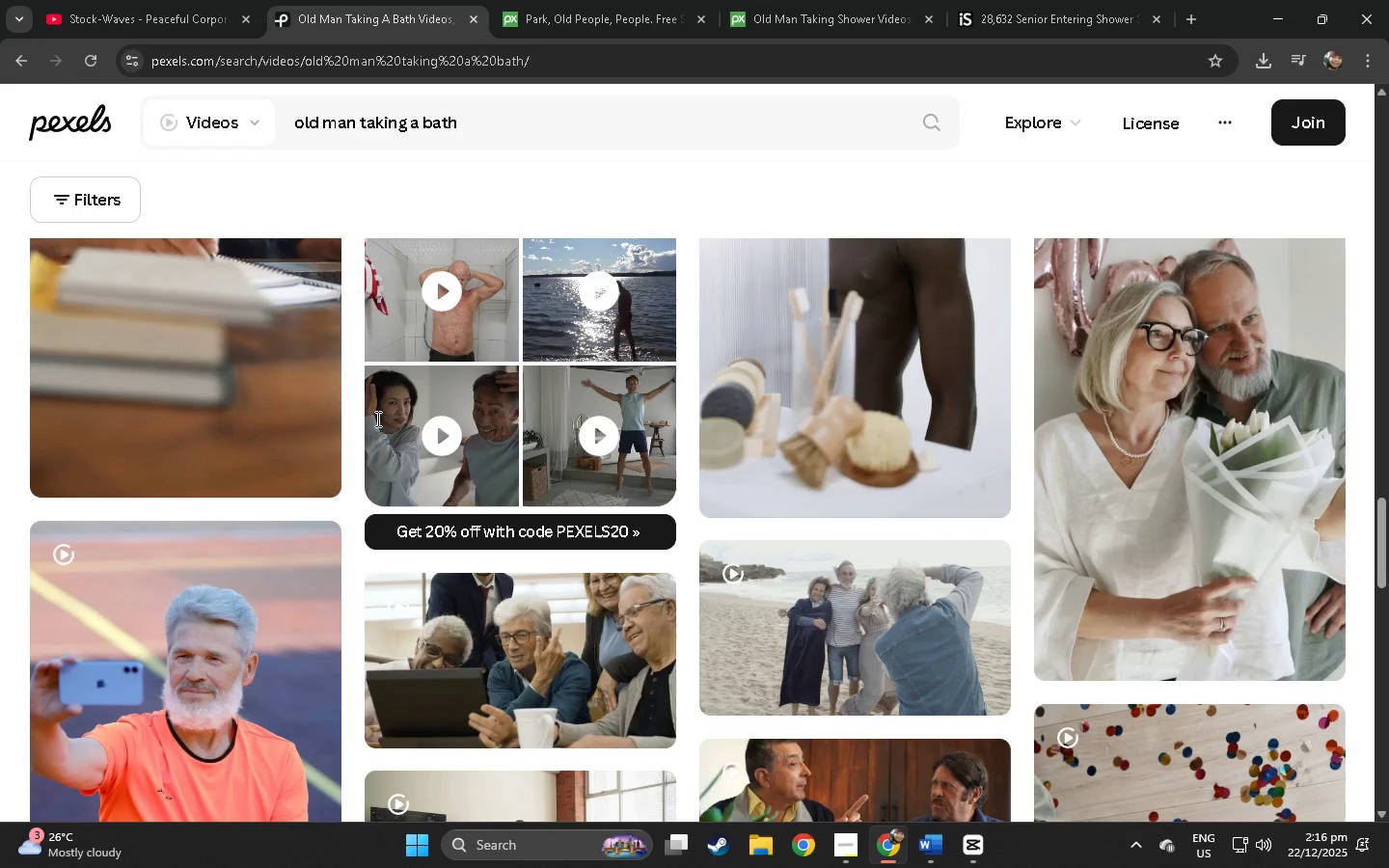 
mouse_move([215, 394])
 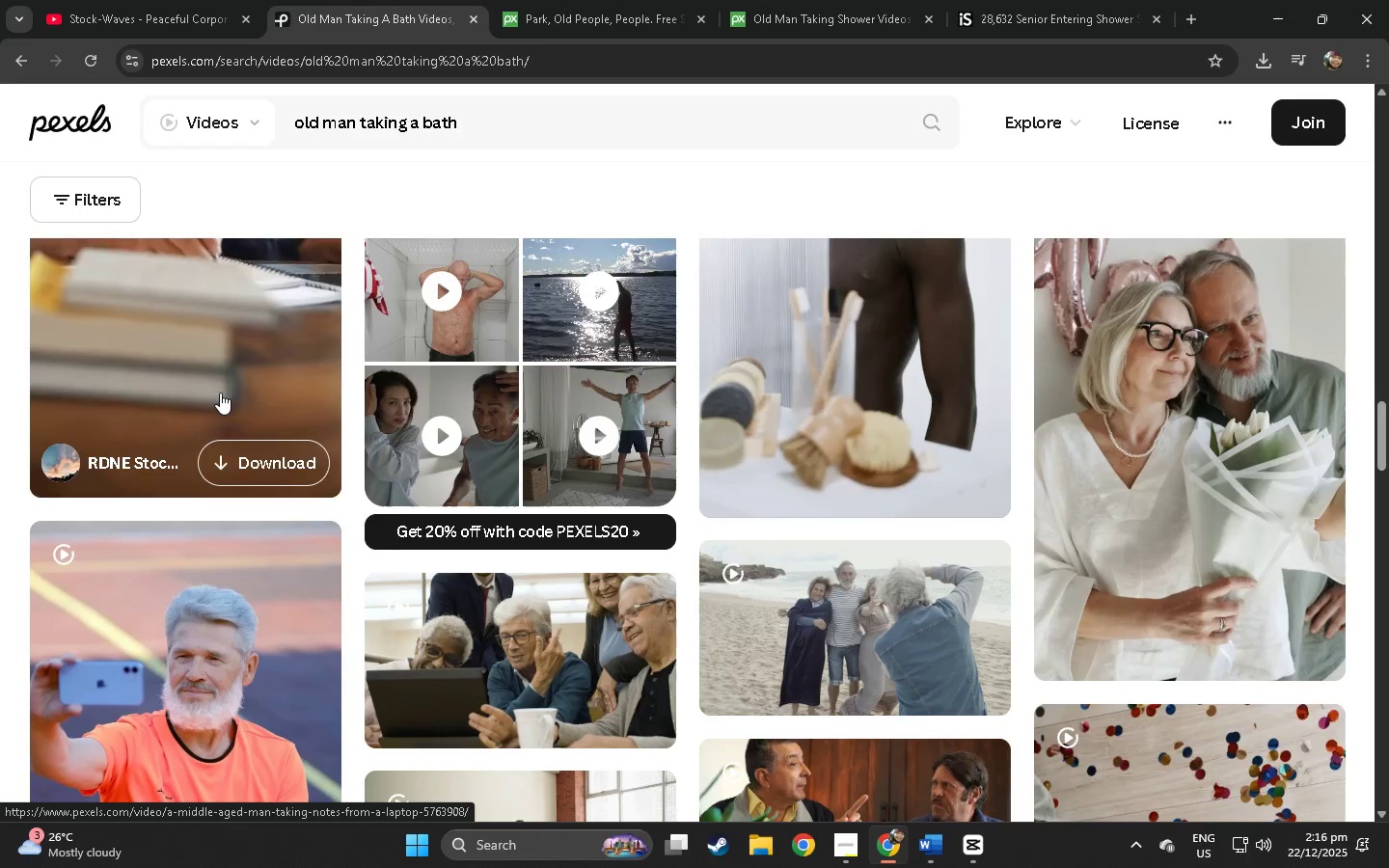 
scroll: coordinate [243, 409], scroll_direction: down, amount: 57.0
 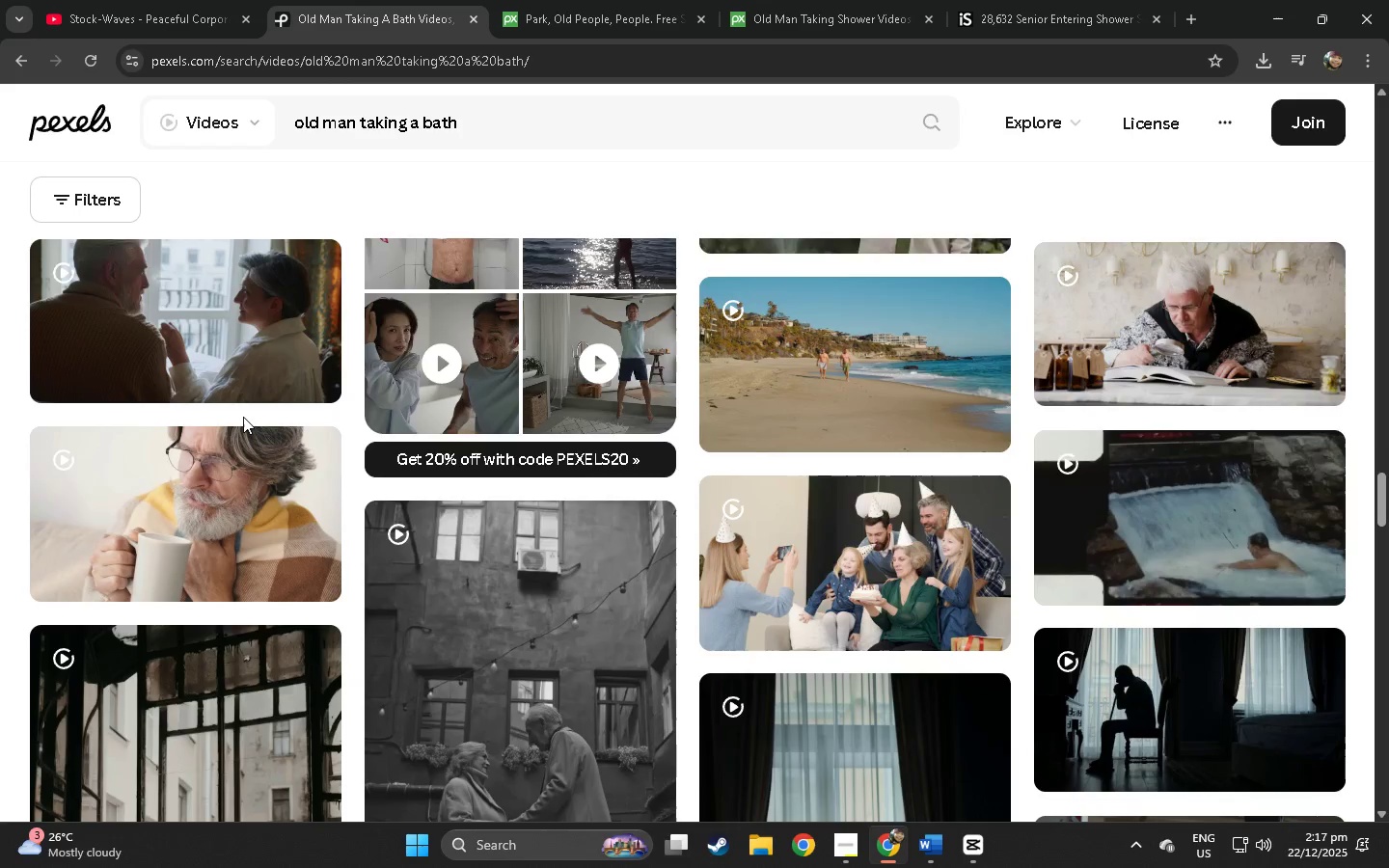 
scroll: coordinate [243, 417], scroll_direction: down, amount: 2.0
 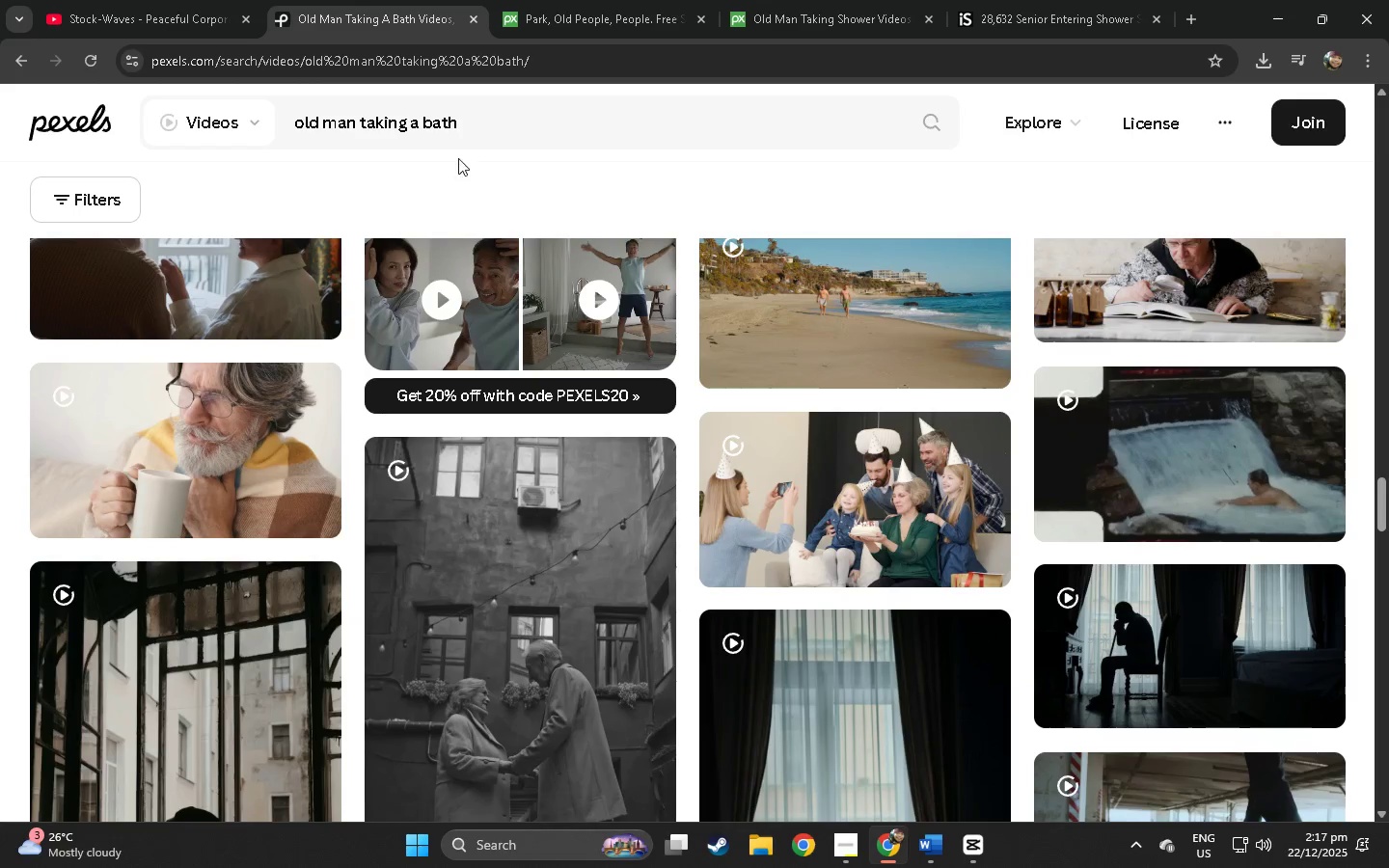 
left_click_drag(start_coordinate=[464, 127], to_coordinate=[233, 129])
 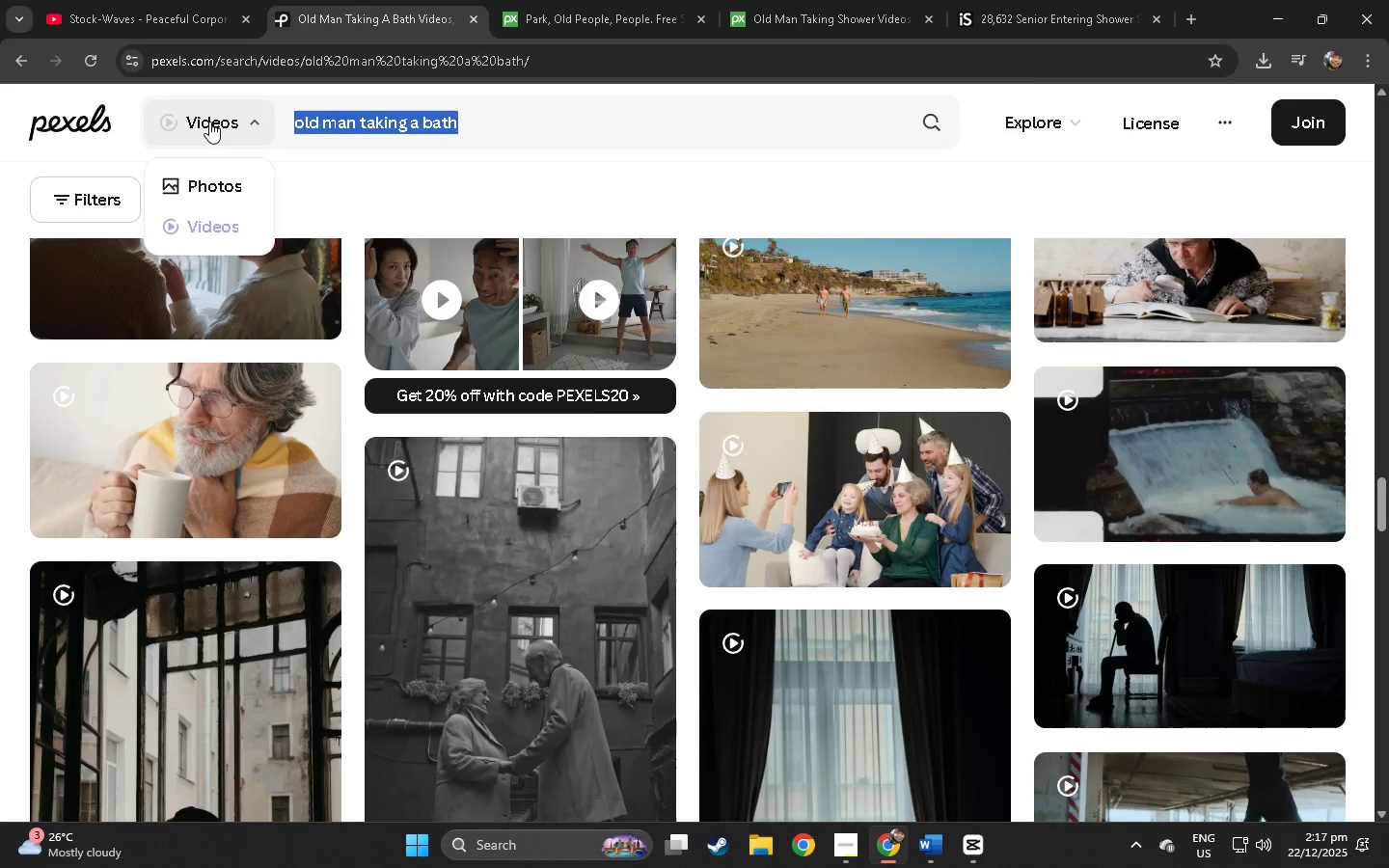 
type(taking a bath)
 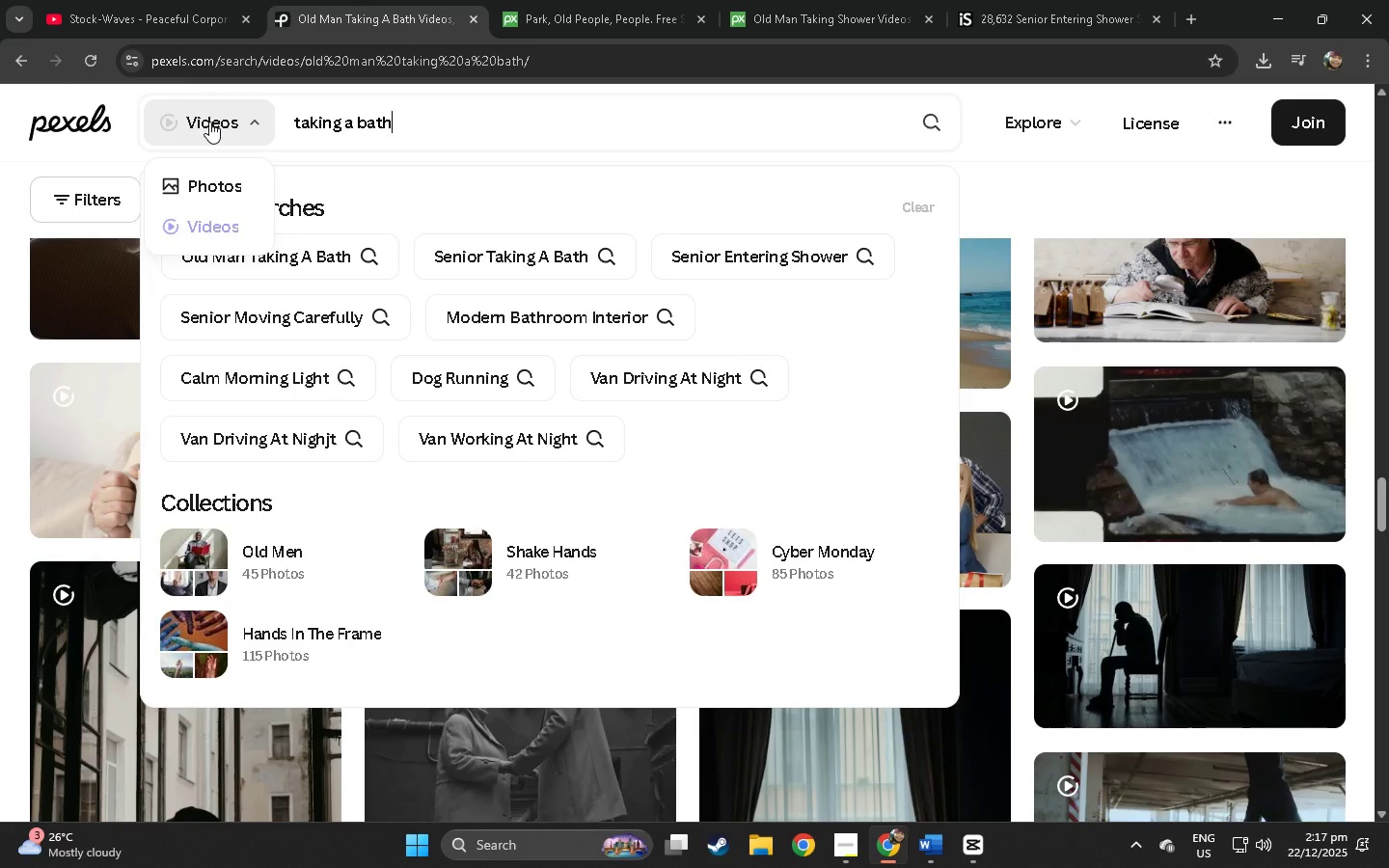 
key(Enter)
 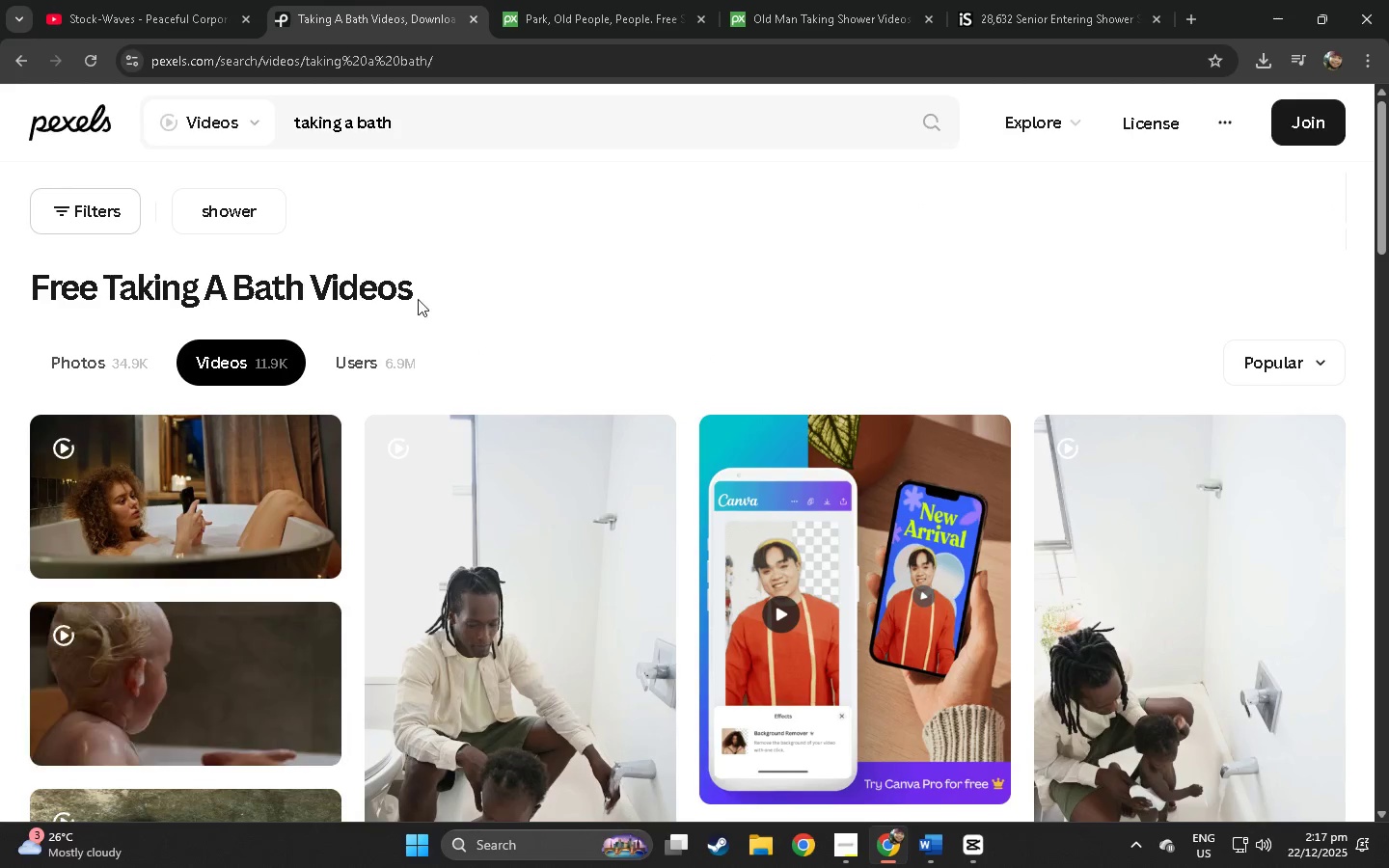 
scroll: coordinate [336, 385], scroll_direction: down, amount: 88.0
 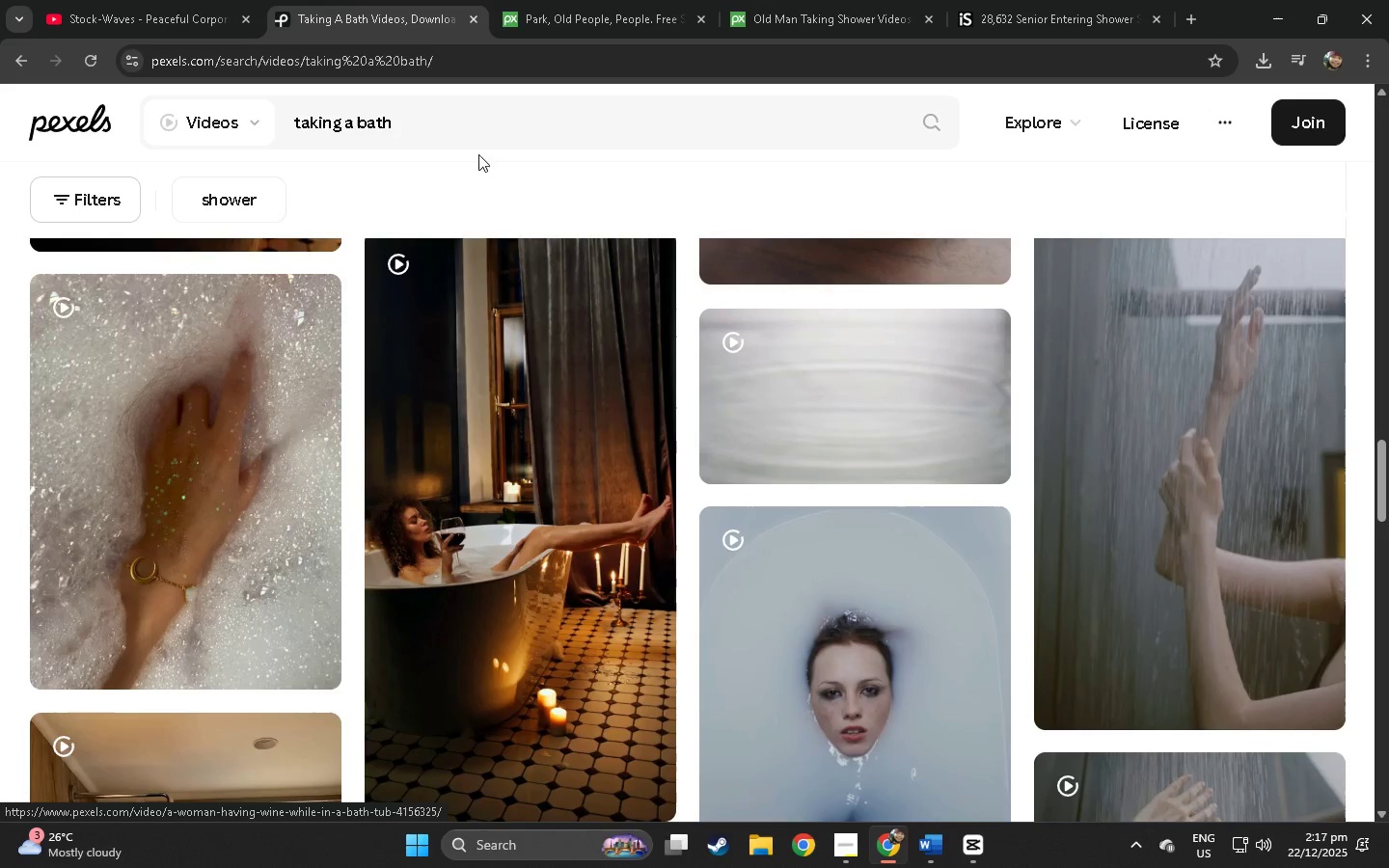 
left_click_drag(start_coordinate=[454, 129], to_coordinate=[152, 134])
 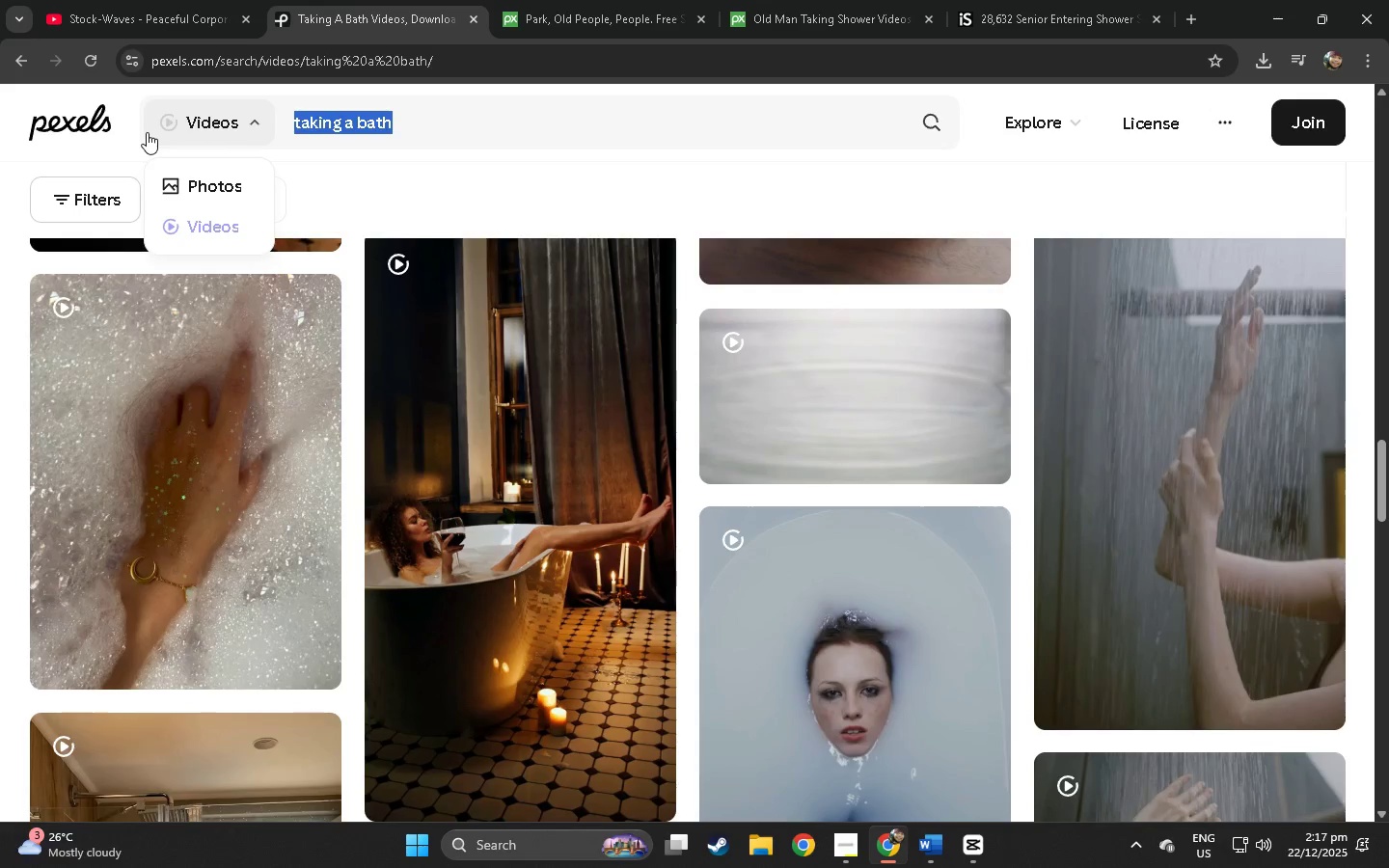 
type(senior)
 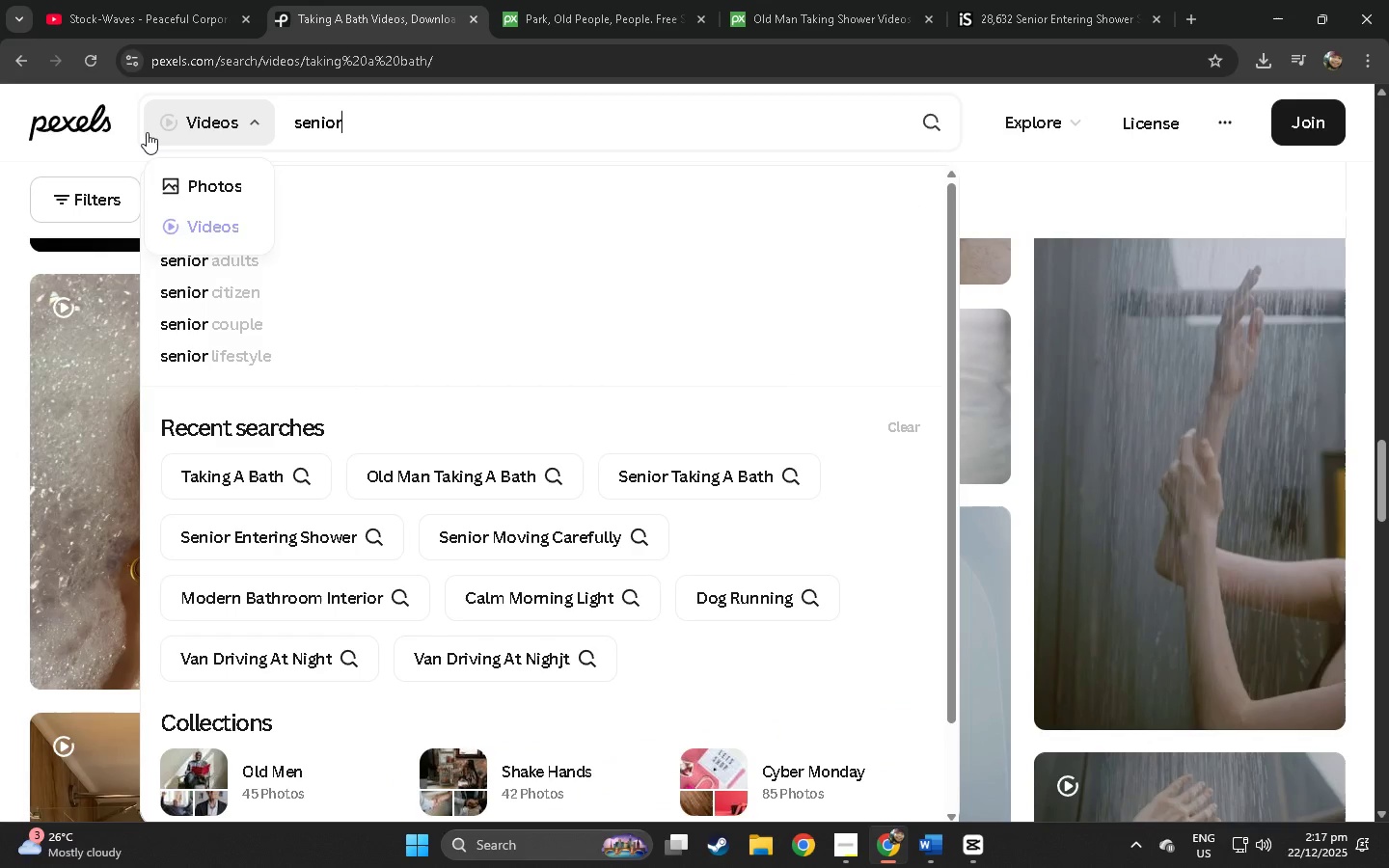 
key(Enter)
 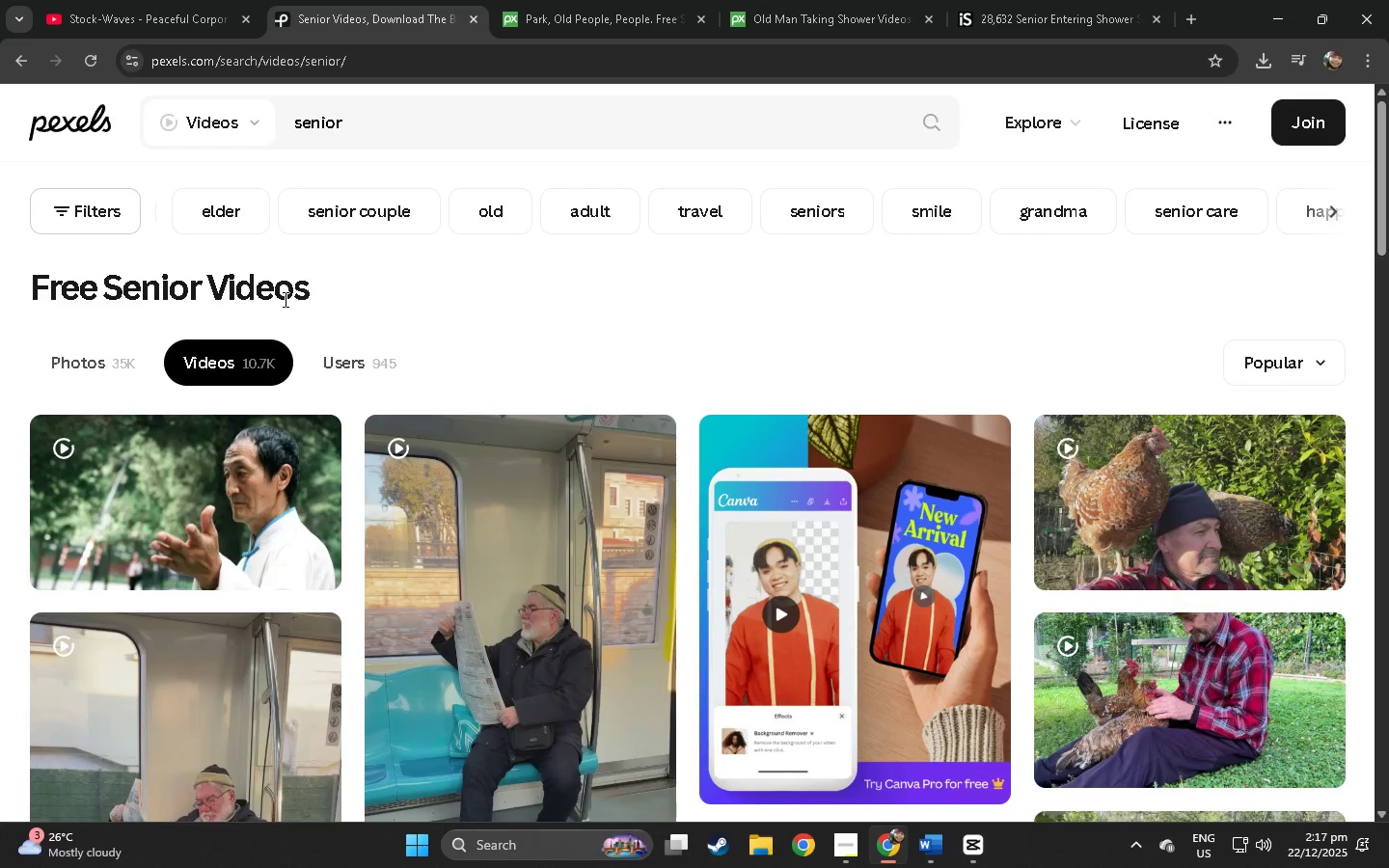 
scroll: coordinate [311, 390], scroll_direction: down, amount: 78.0
 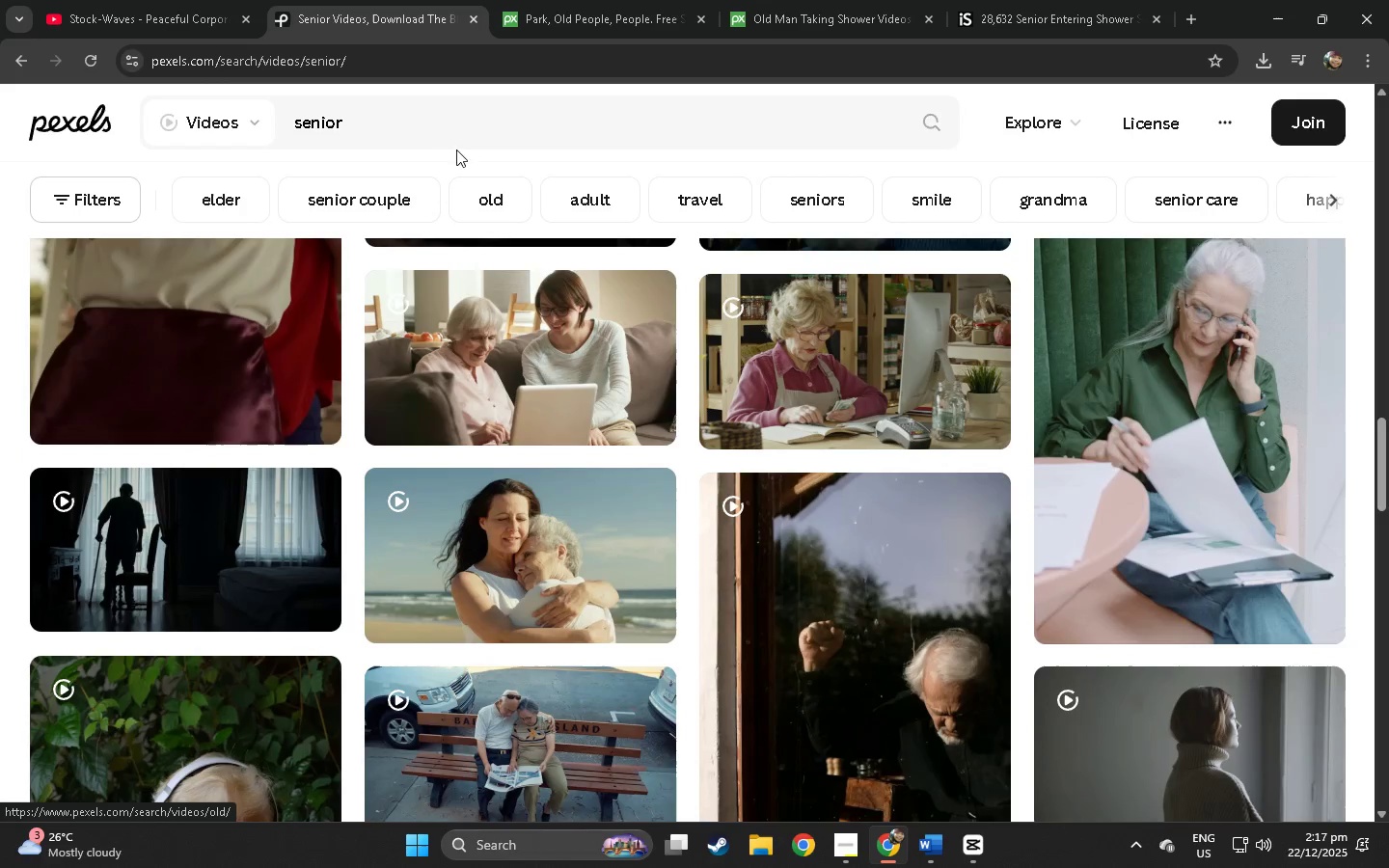 
left_click([447, 134])
 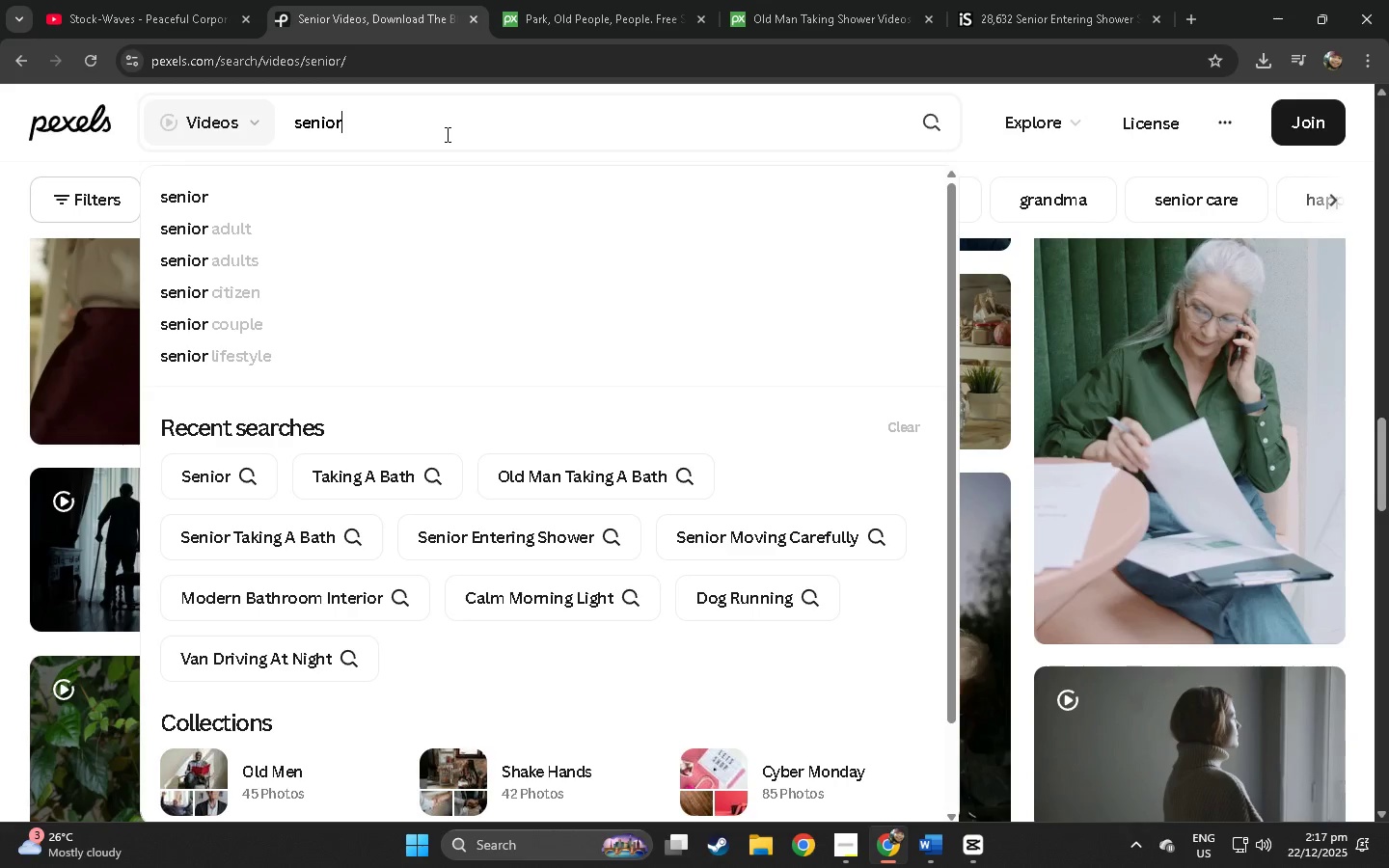 
type( walking to bathroom)
 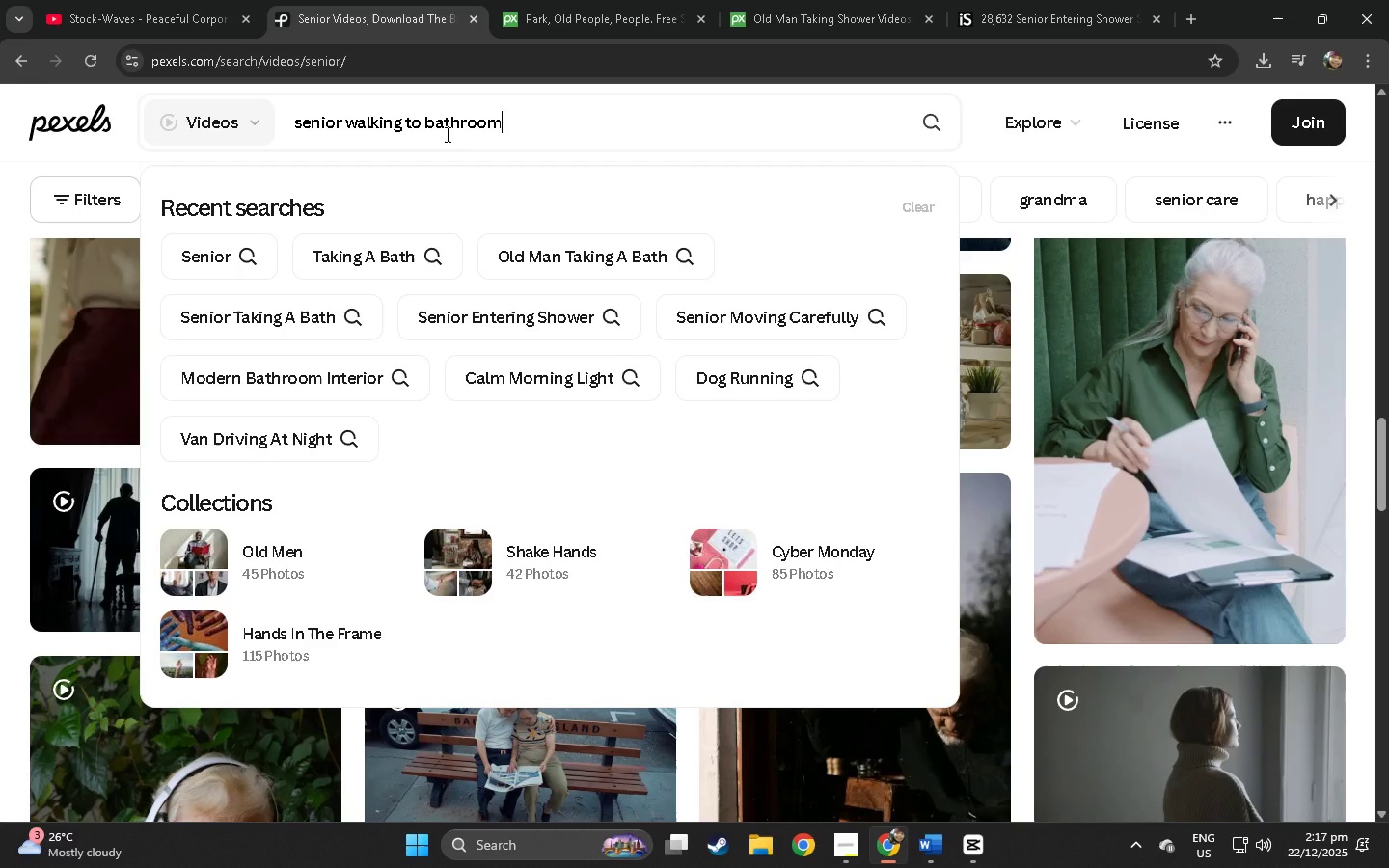 
key(Enter)
 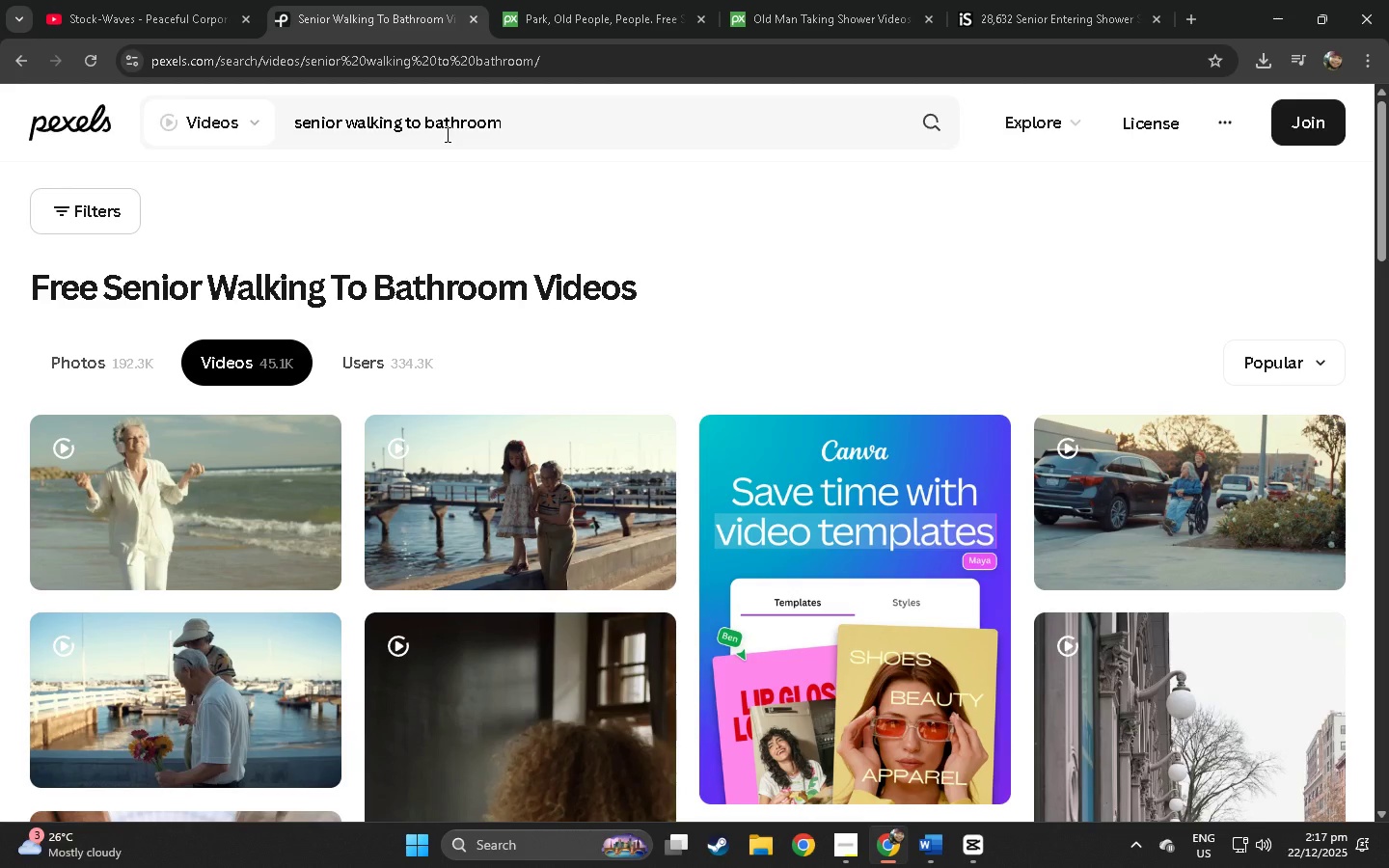 
scroll: coordinate [672, 238], scroll_direction: down, amount: 13.0
 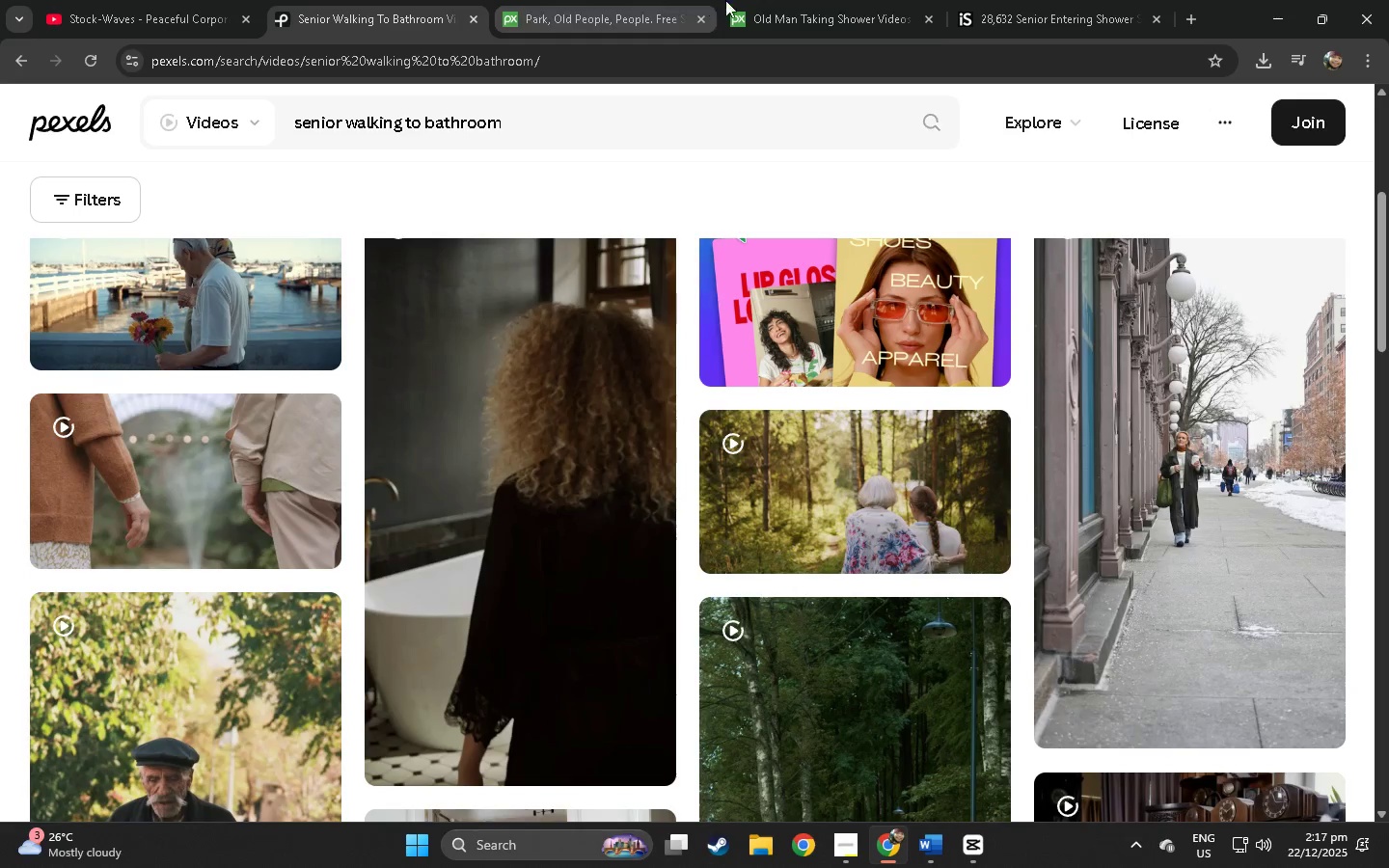 
left_click([874, 0])
 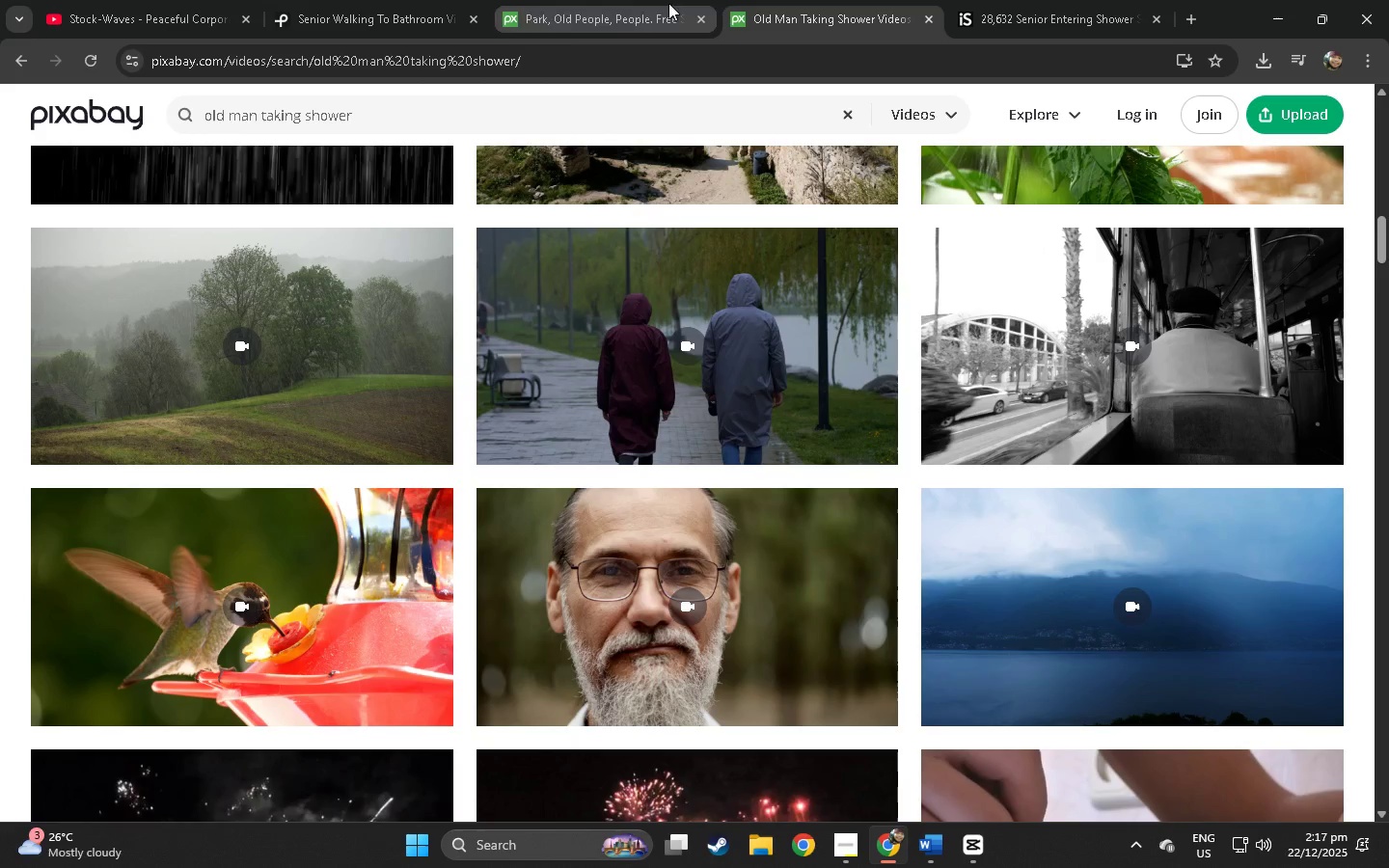 
mouse_move([687, 413])
 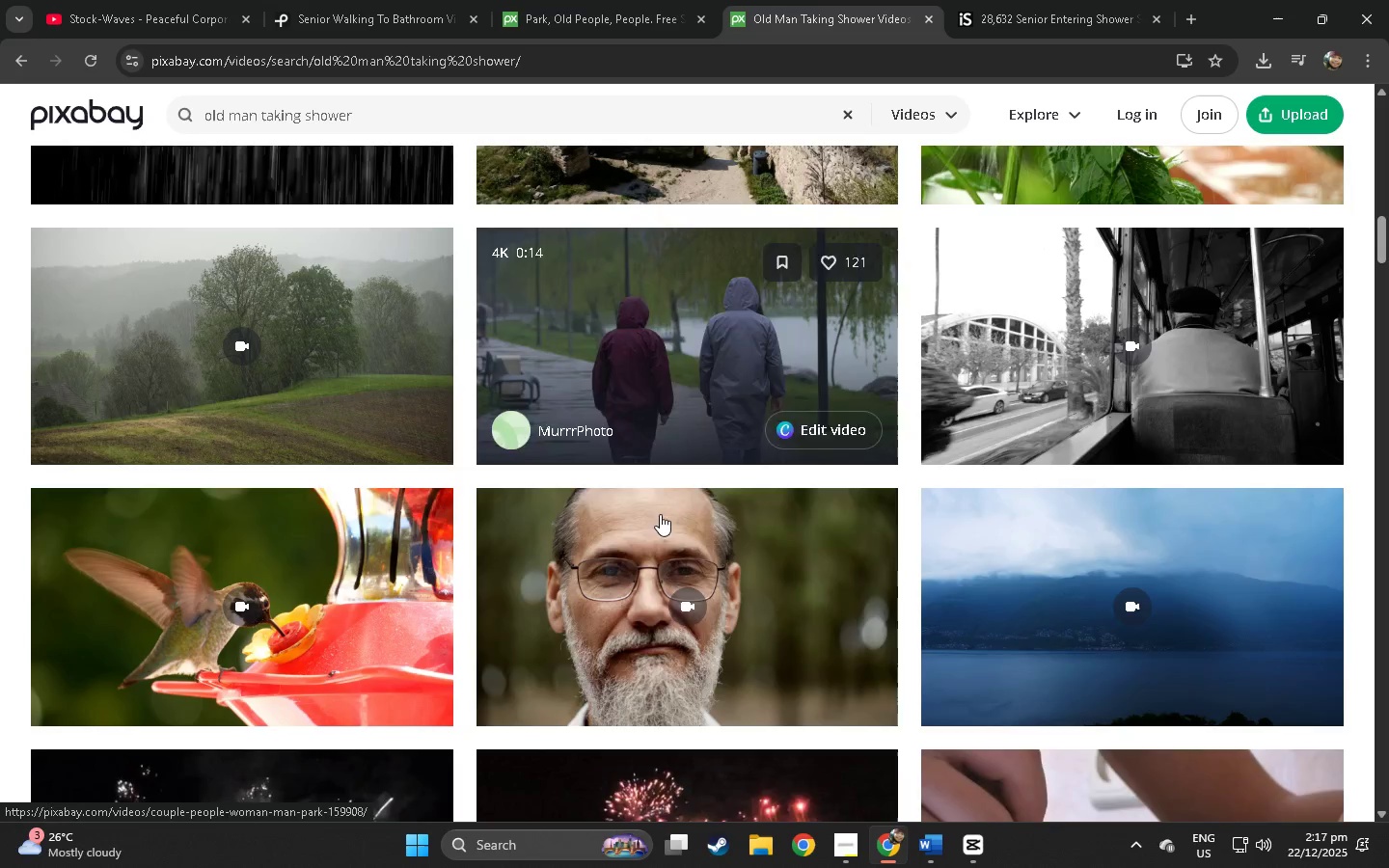 
scroll: coordinate [722, 464], scroll_direction: down, amount: 83.0
 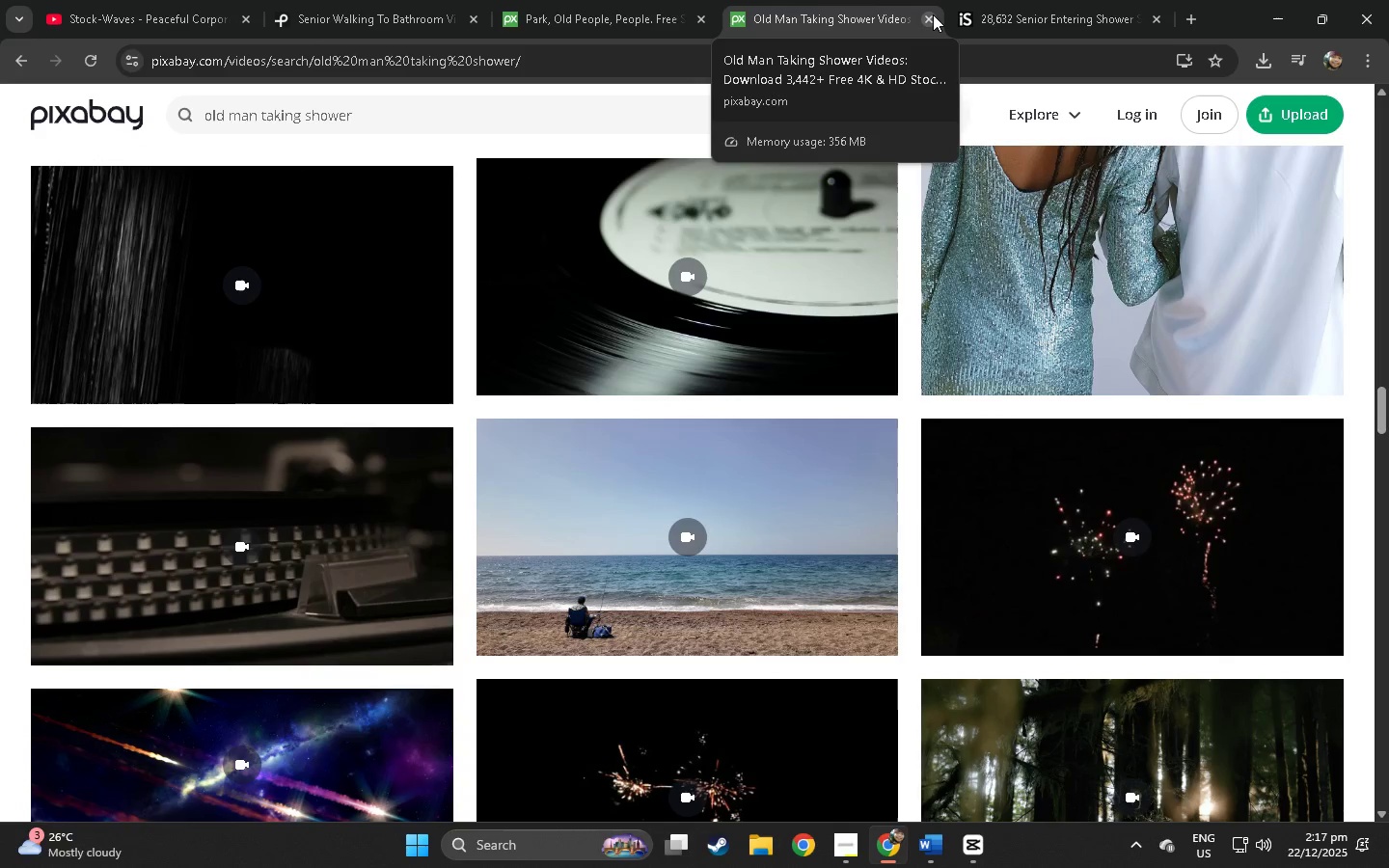 
left_click([933, 14])
 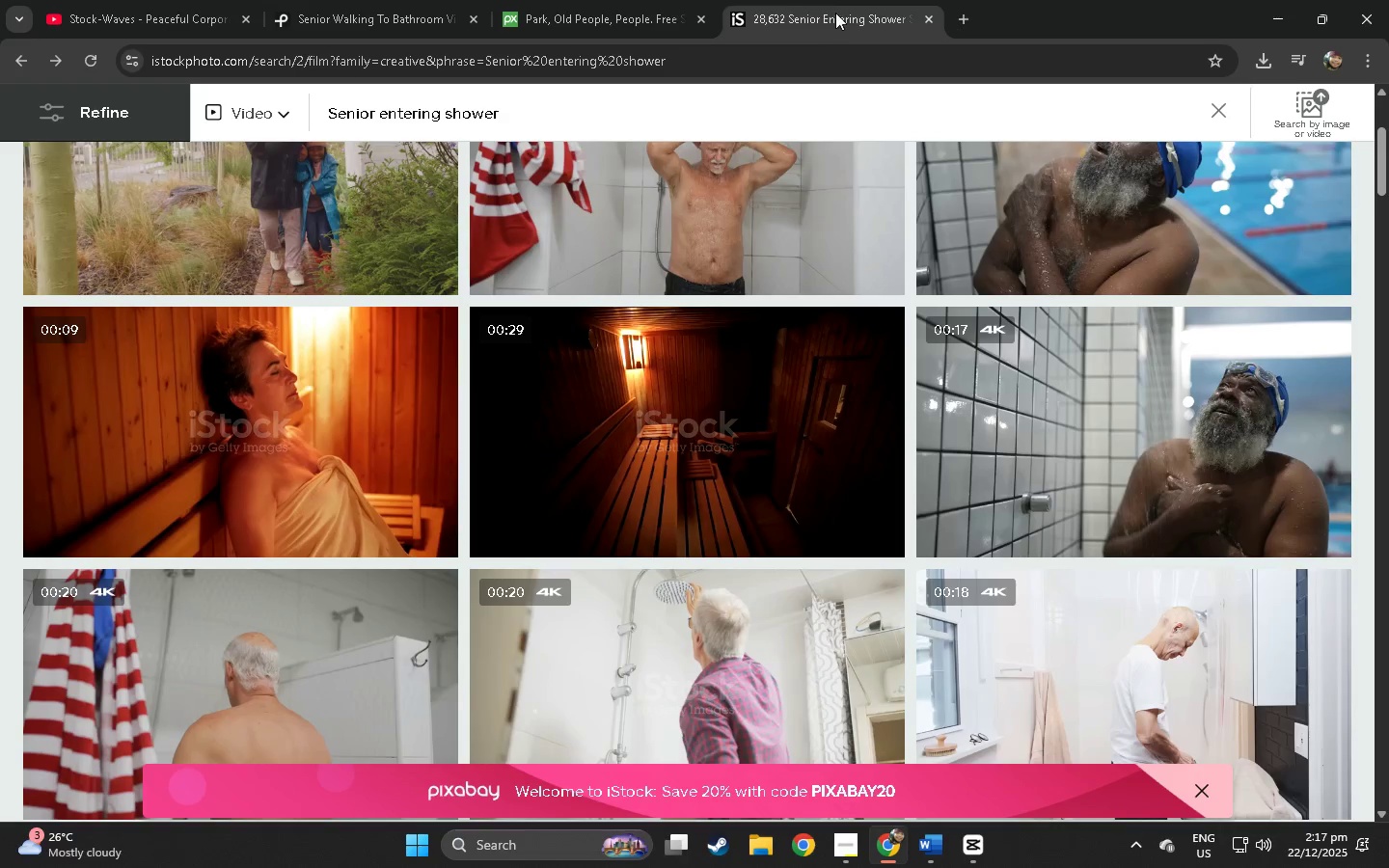 
double_click([690, 1])
 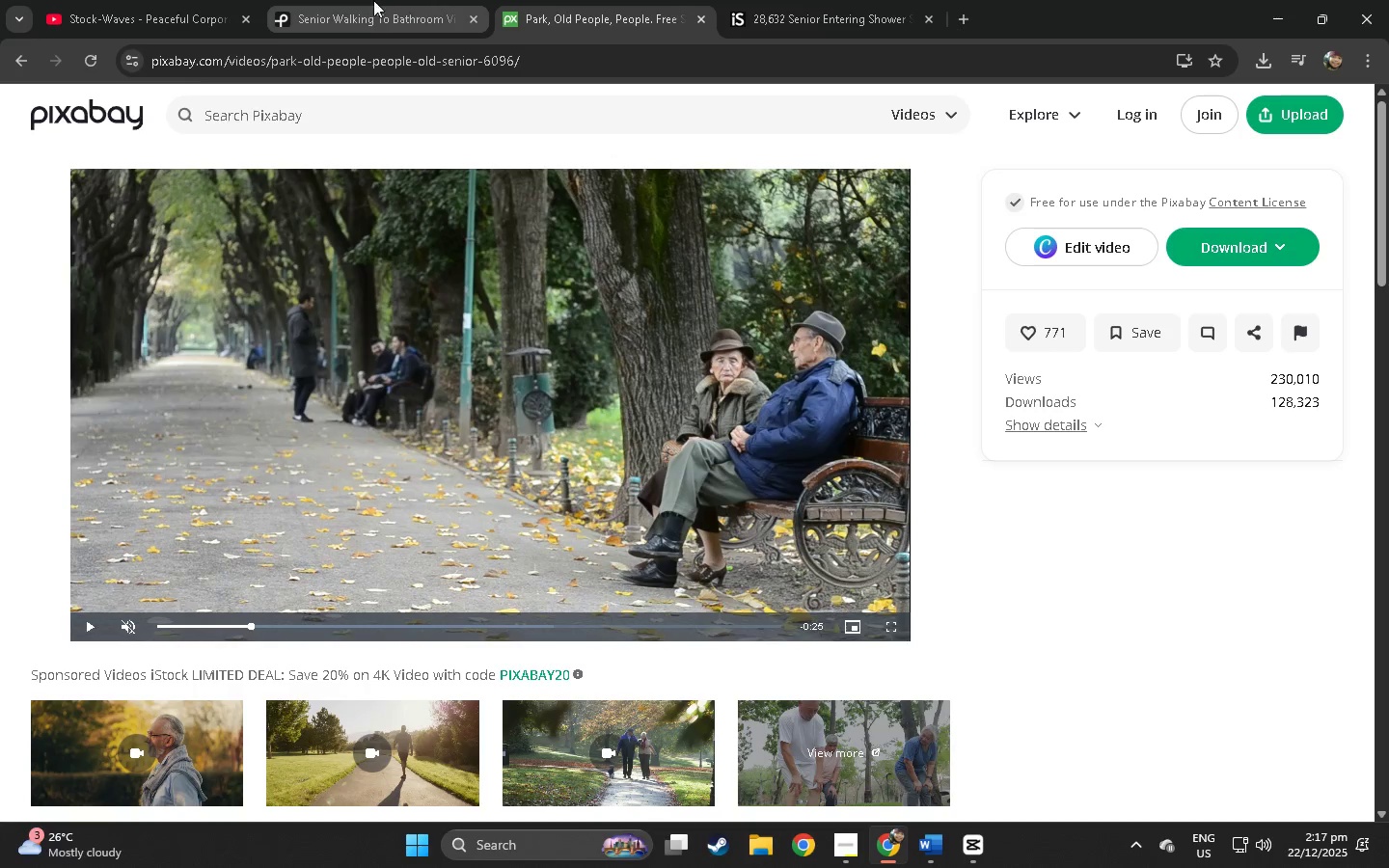 
left_click([369, 0])
 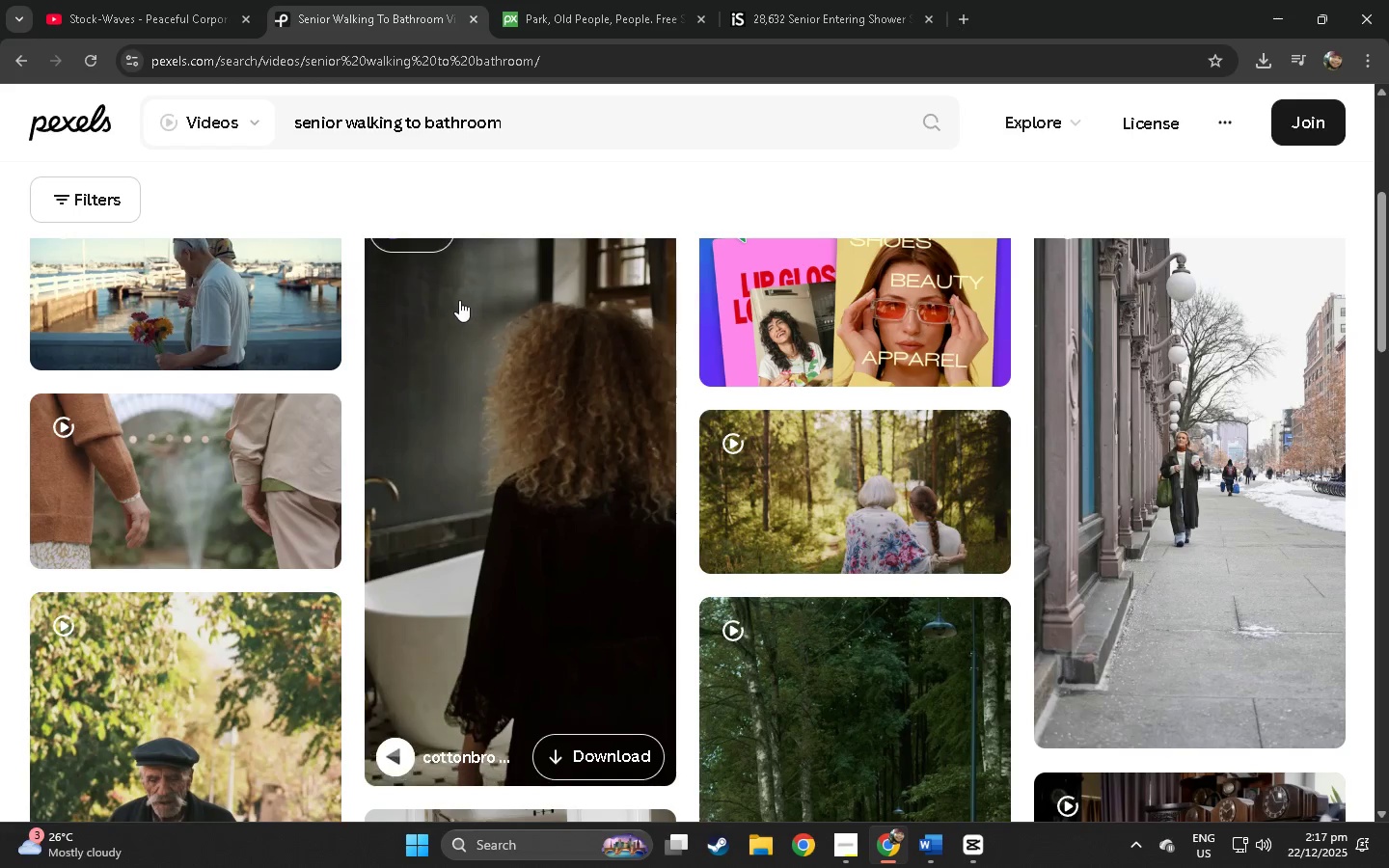 
left_click([585, 0])
 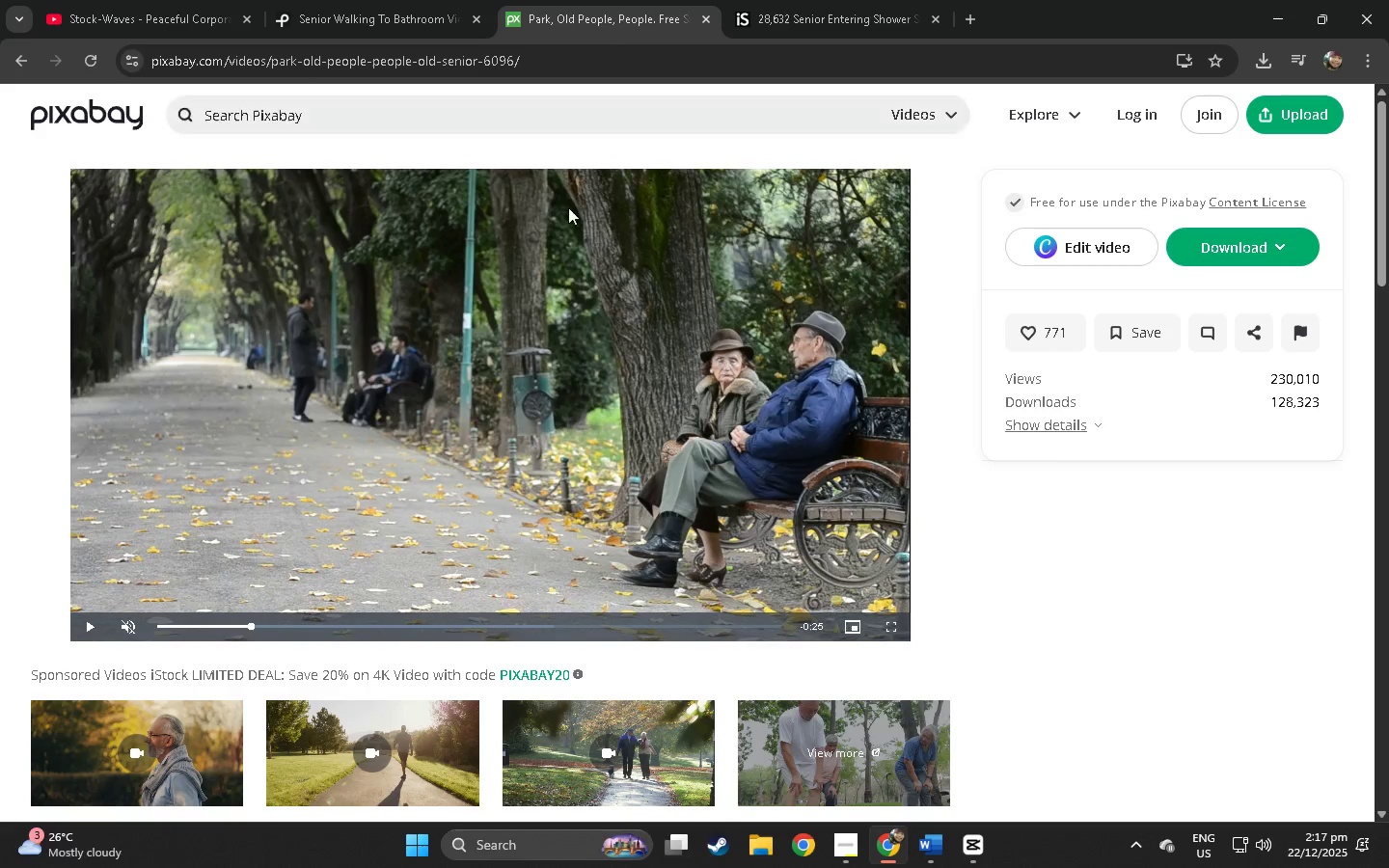 
scroll: coordinate [504, 420], scroll_direction: down, amount: 10.0
 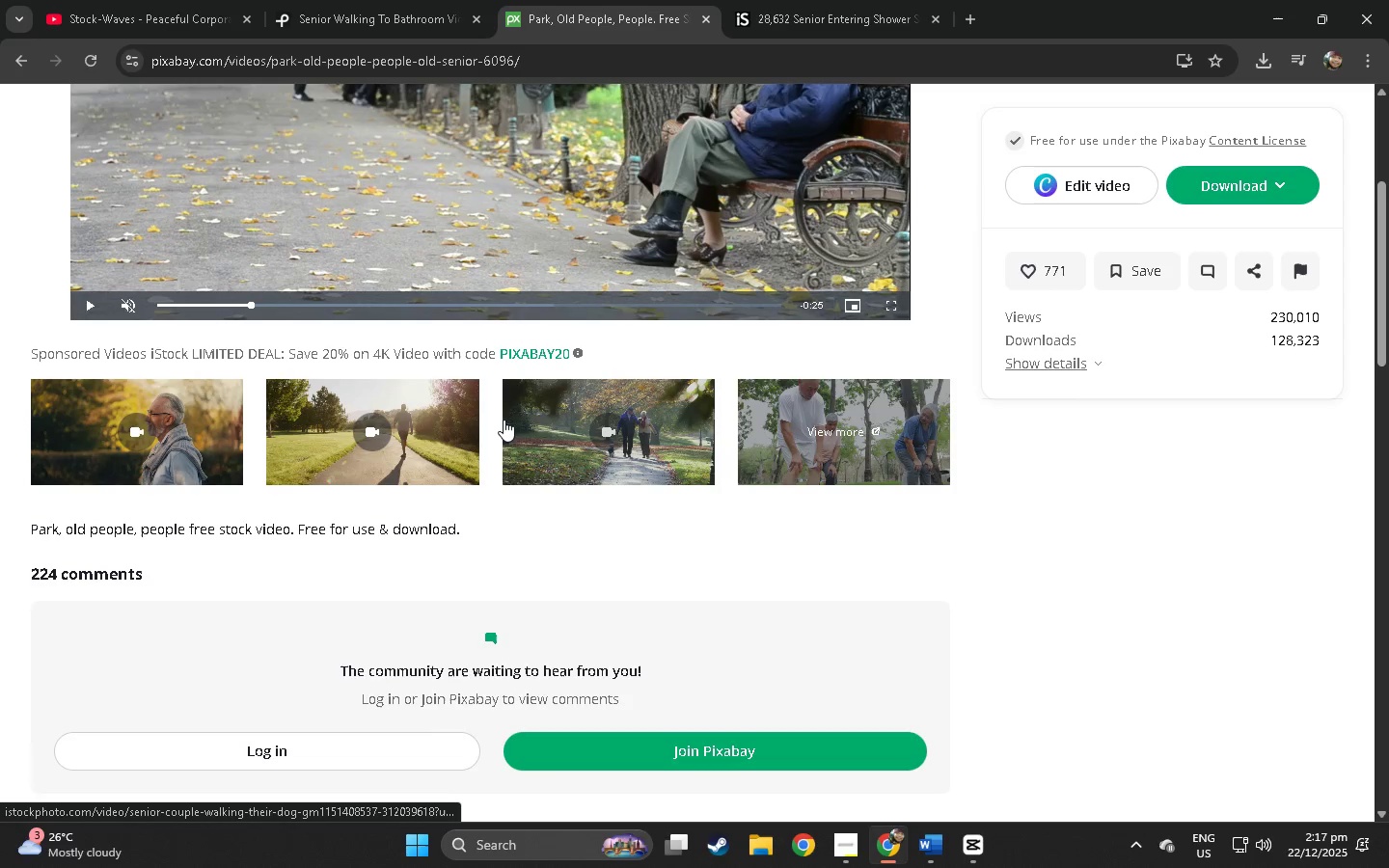 
scroll: coordinate [504, 420], scroll_direction: up, amount: 18.0
 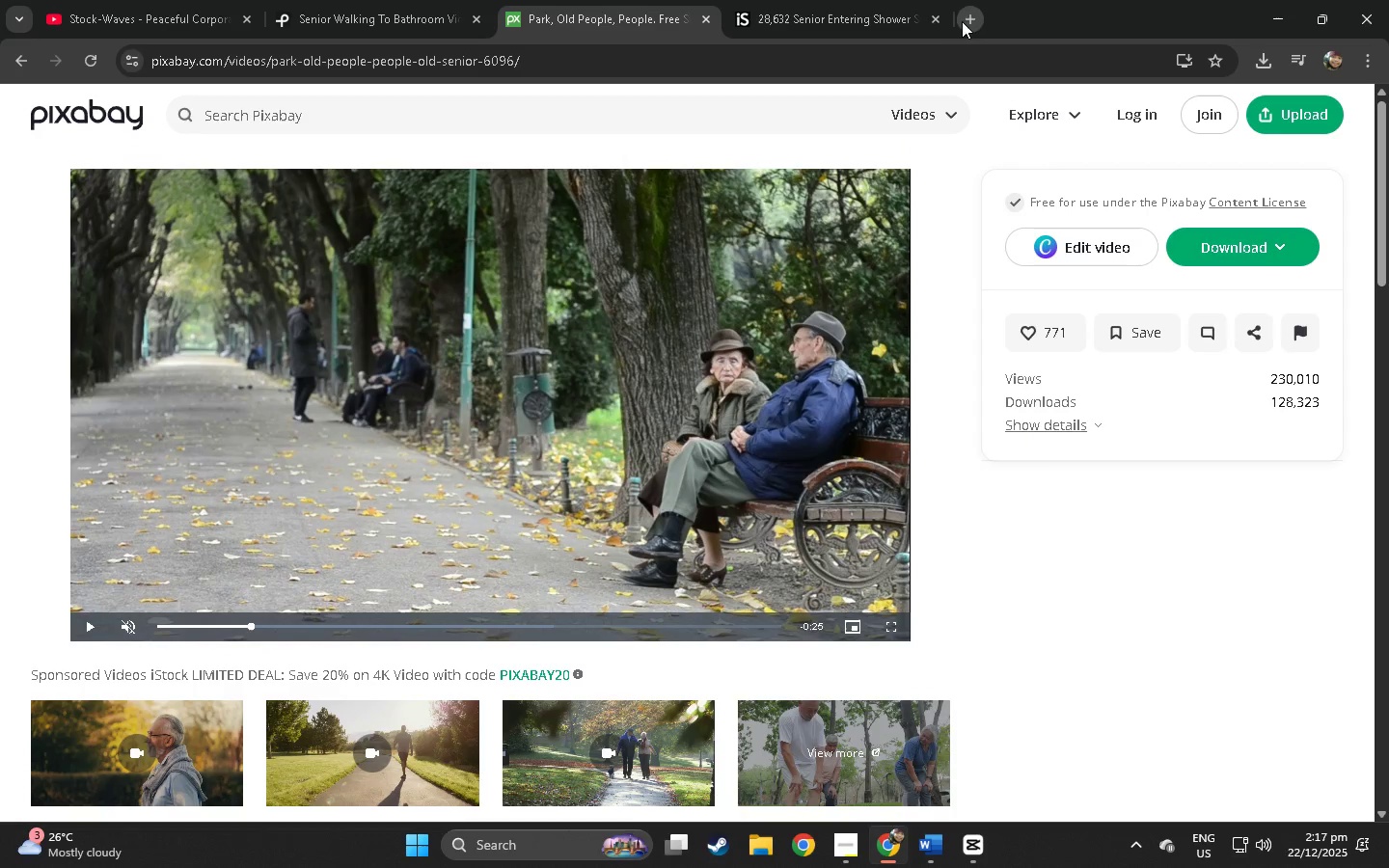 
left_click([968, 20])
 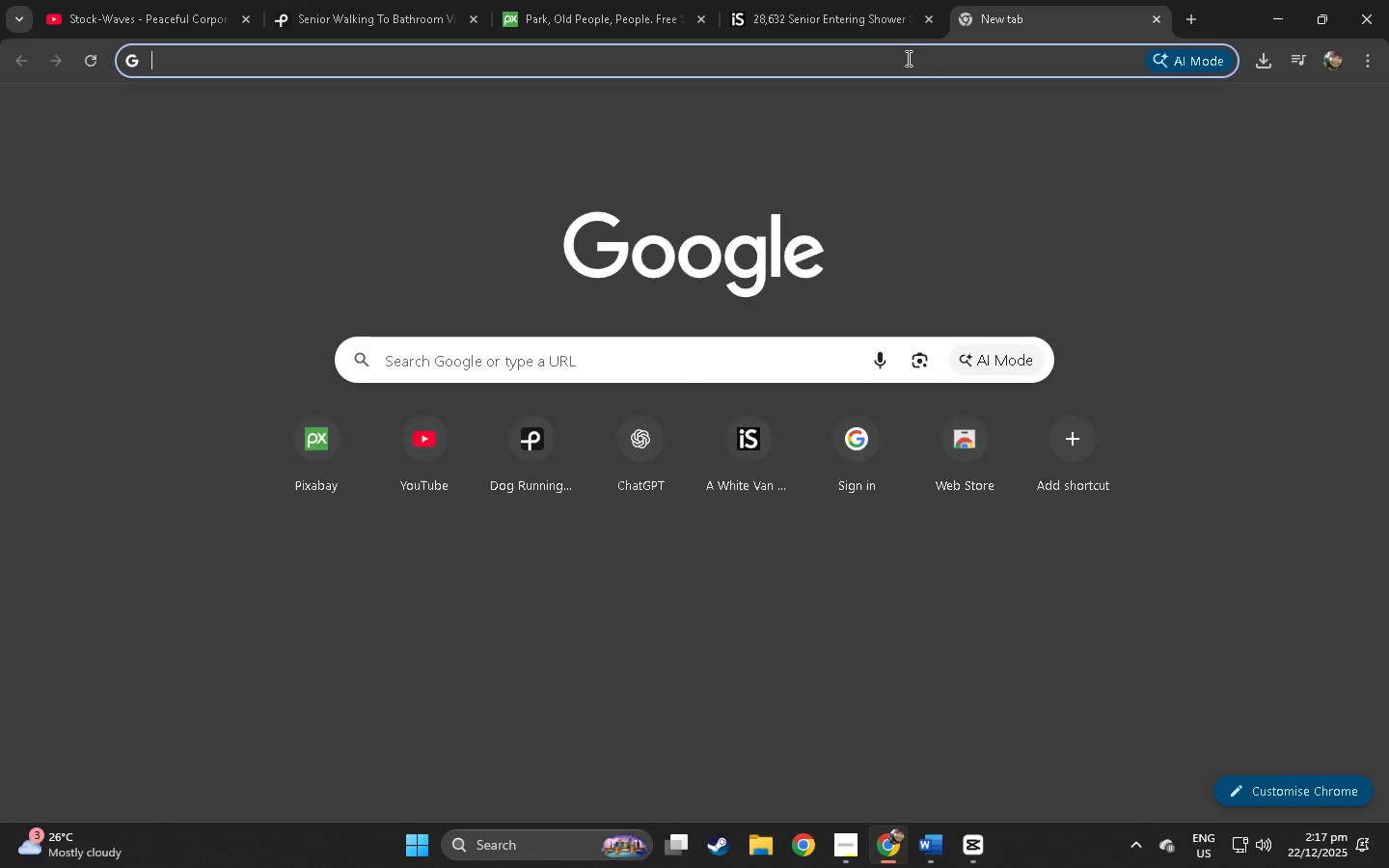 
double_click([906, 59])
 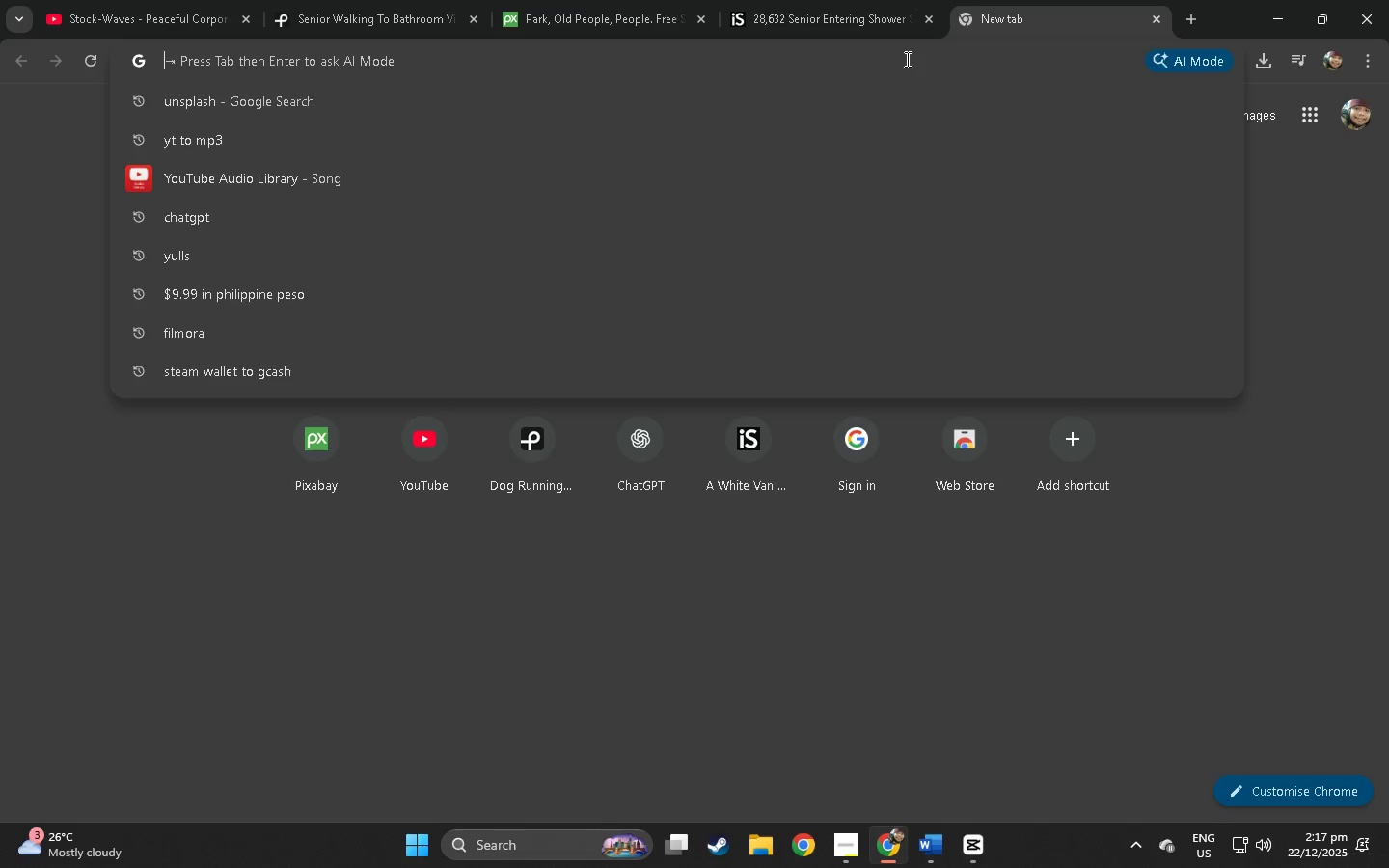 
type(pix)
 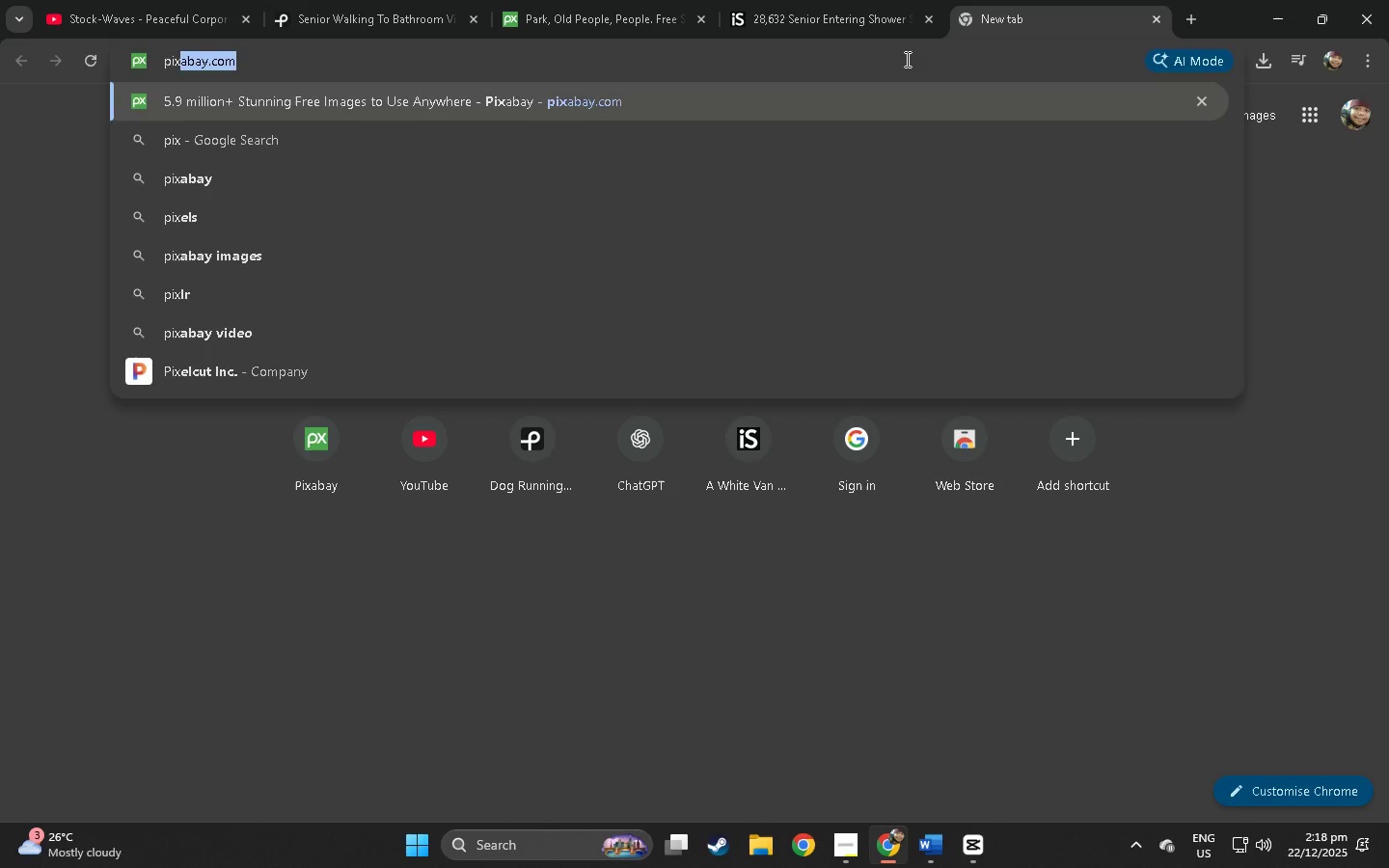 
key(Enter)
 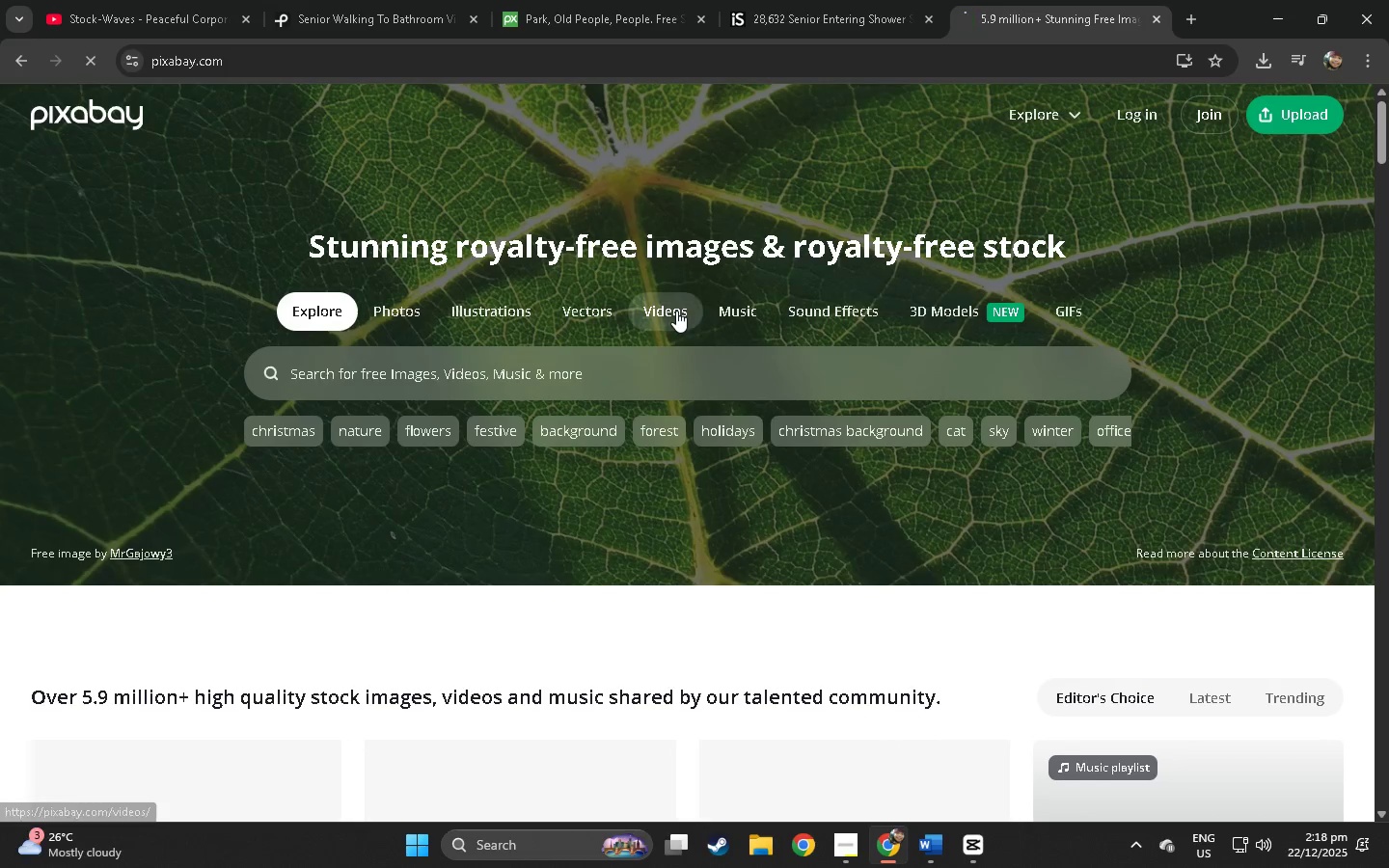 
left_click([504, 366])
 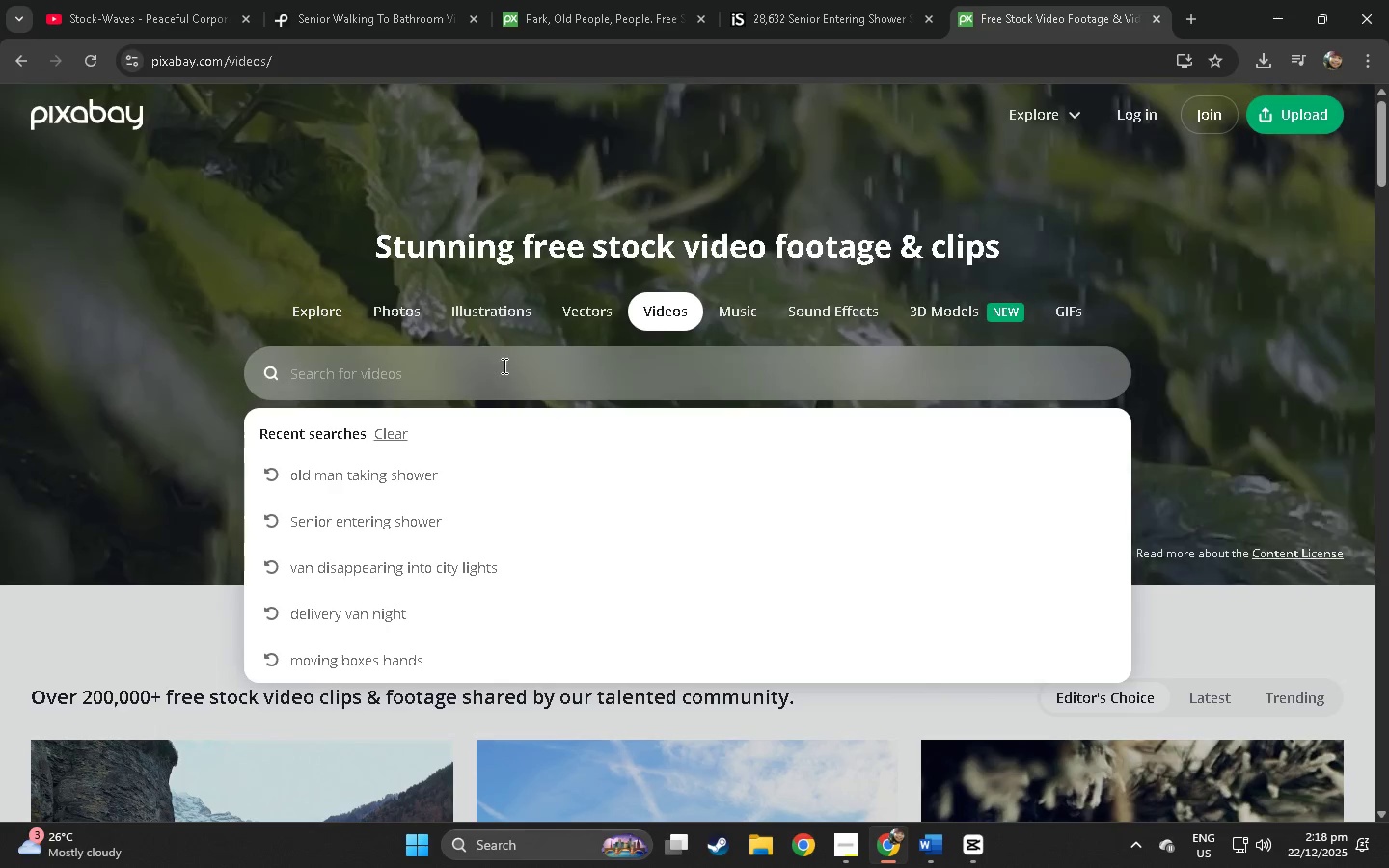 
type(sern)
key(Backspace)
key(Backspace)
type(nior)
 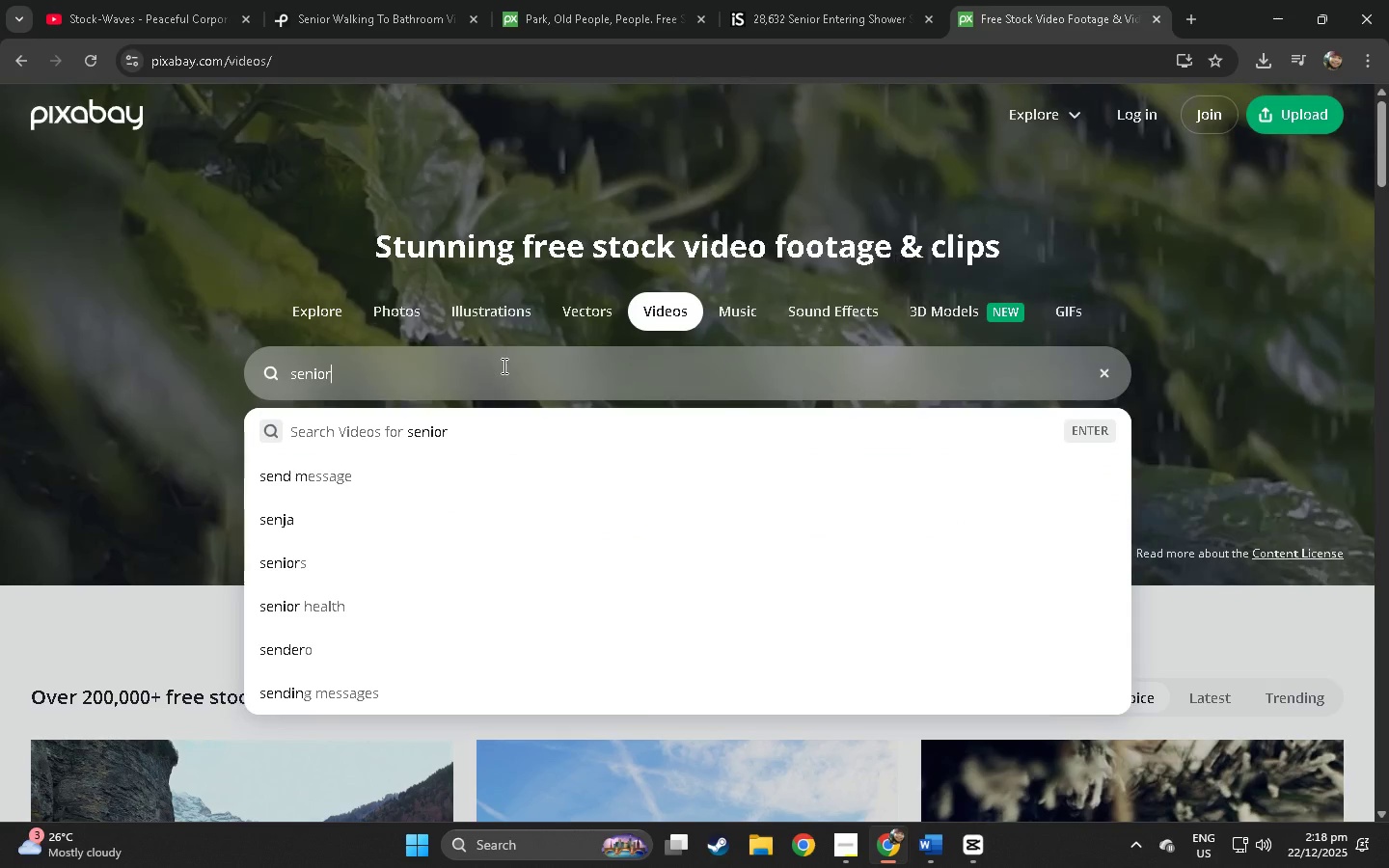 
key(Enter)
 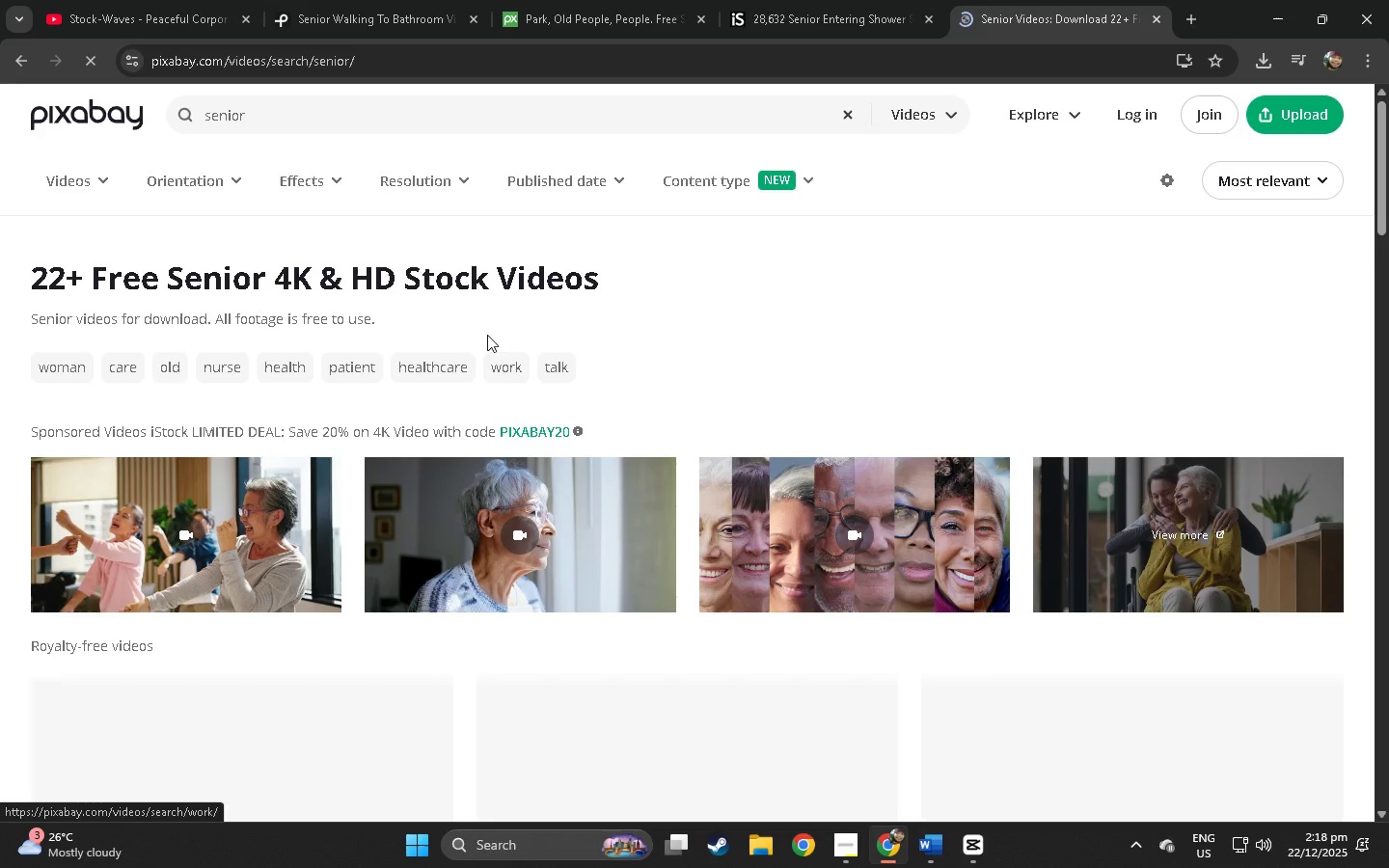 
scroll: coordinate [444, 315], scroll_direction: down, amount: 38.0
 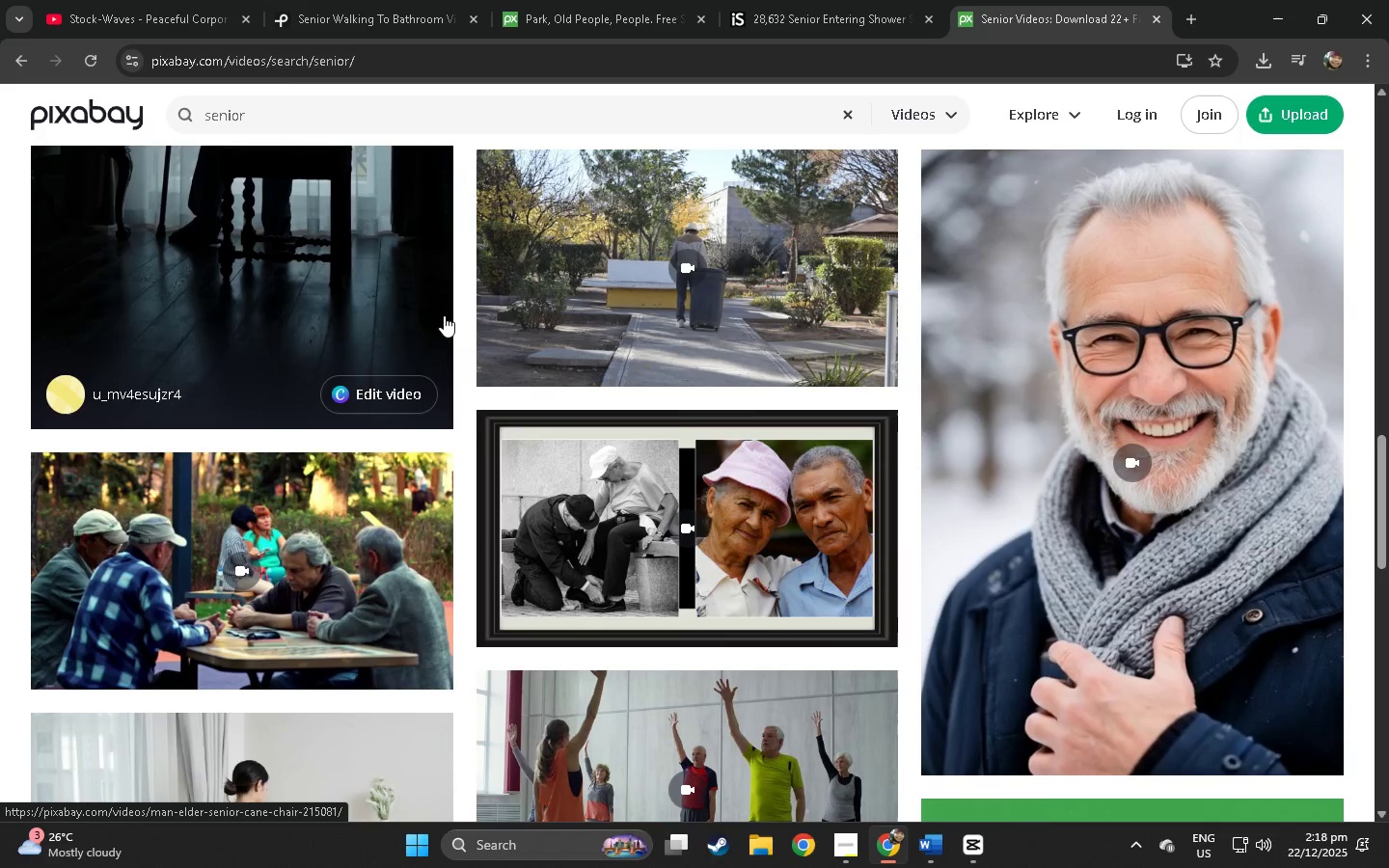 
scroll: coordinate [443, 316], scroll_direction: down, amount: 19.0
 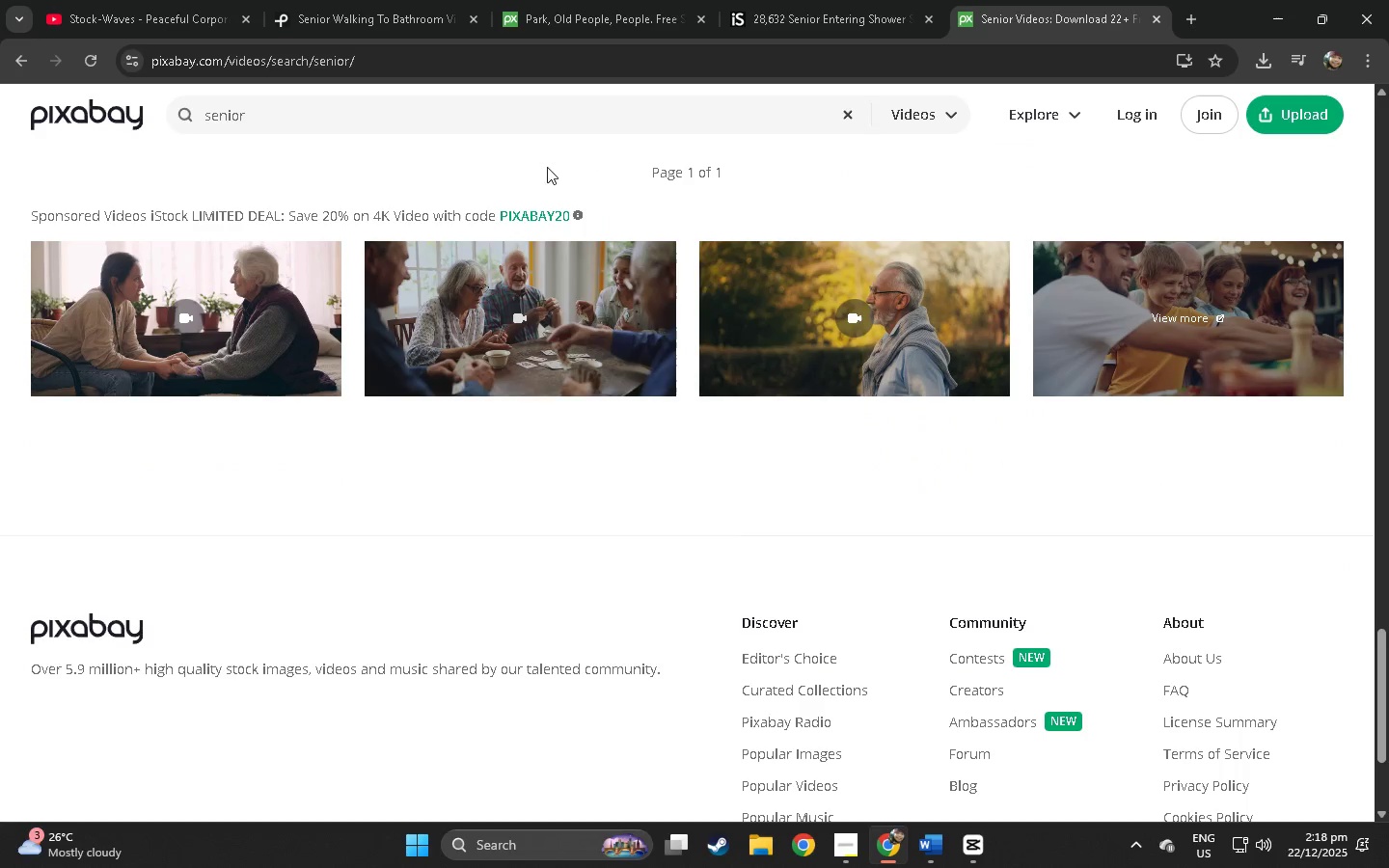 
scroll: coordinate [384, 313], scroll_direction: up, amount: 48.0
 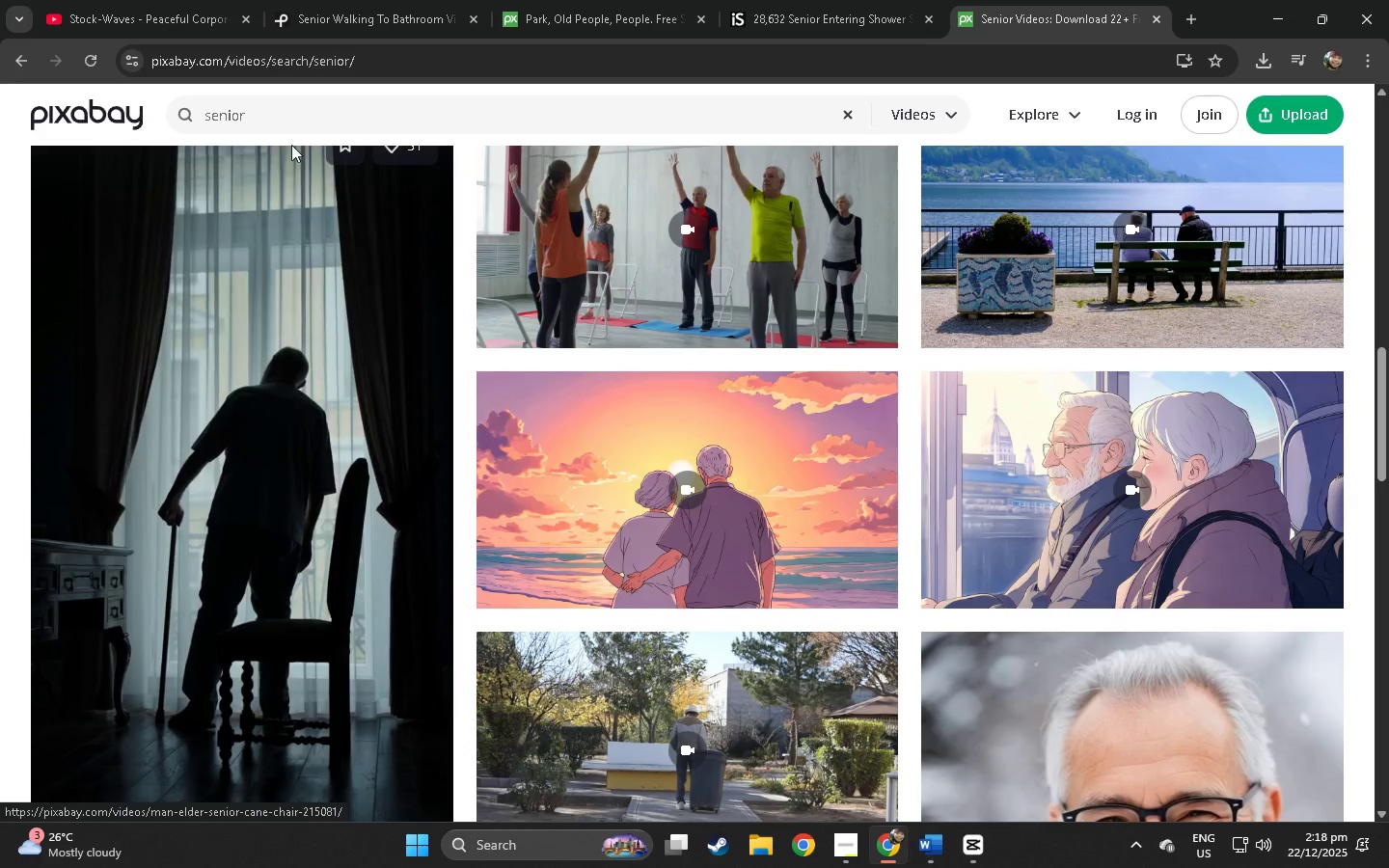 
left_click_drag(start_coordinate=[307, 95], to_coordinate=[292, 106])
 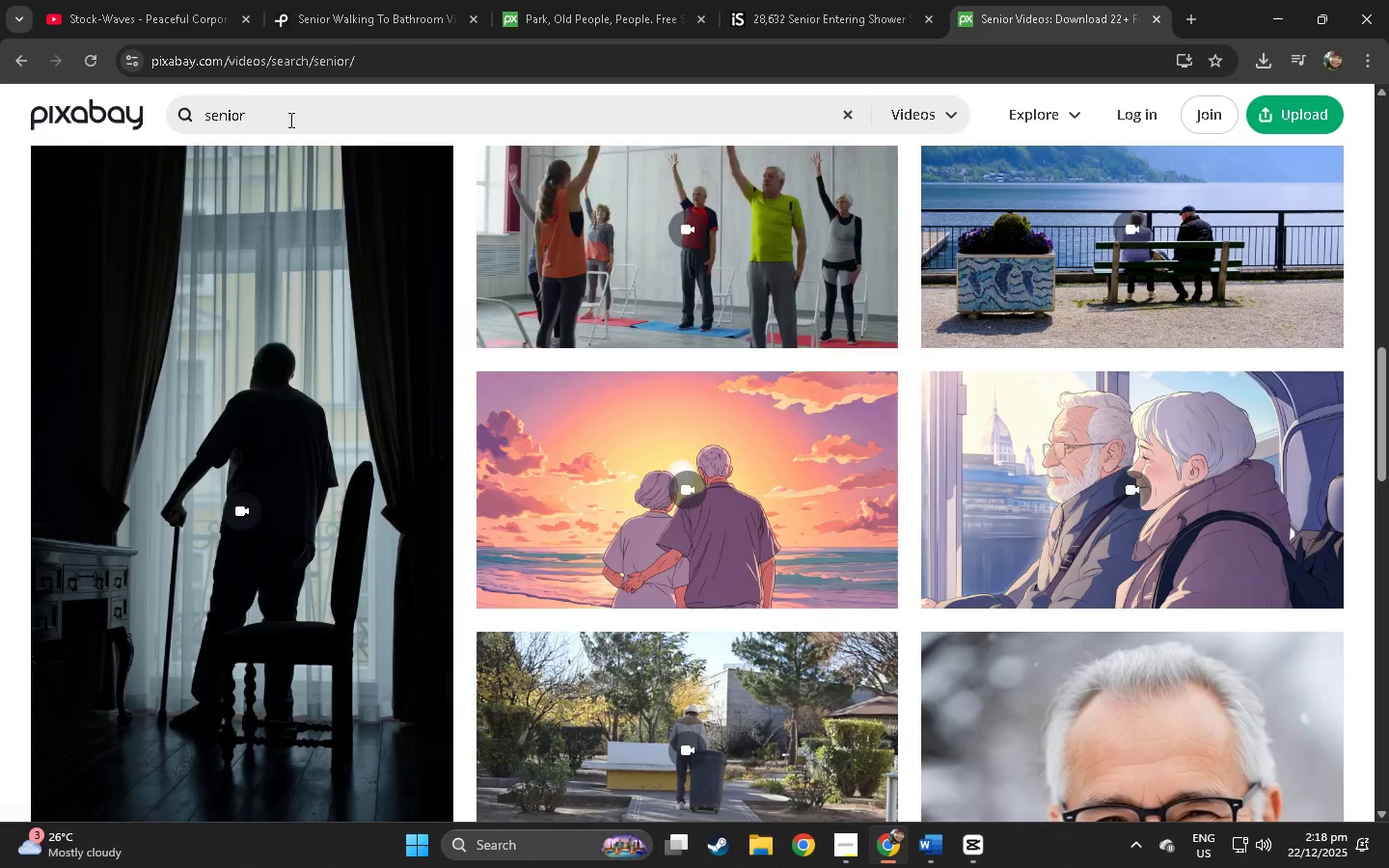 
left_click_drag(start_coordinate=[289, 120], to_coordinate=[151, 113])
 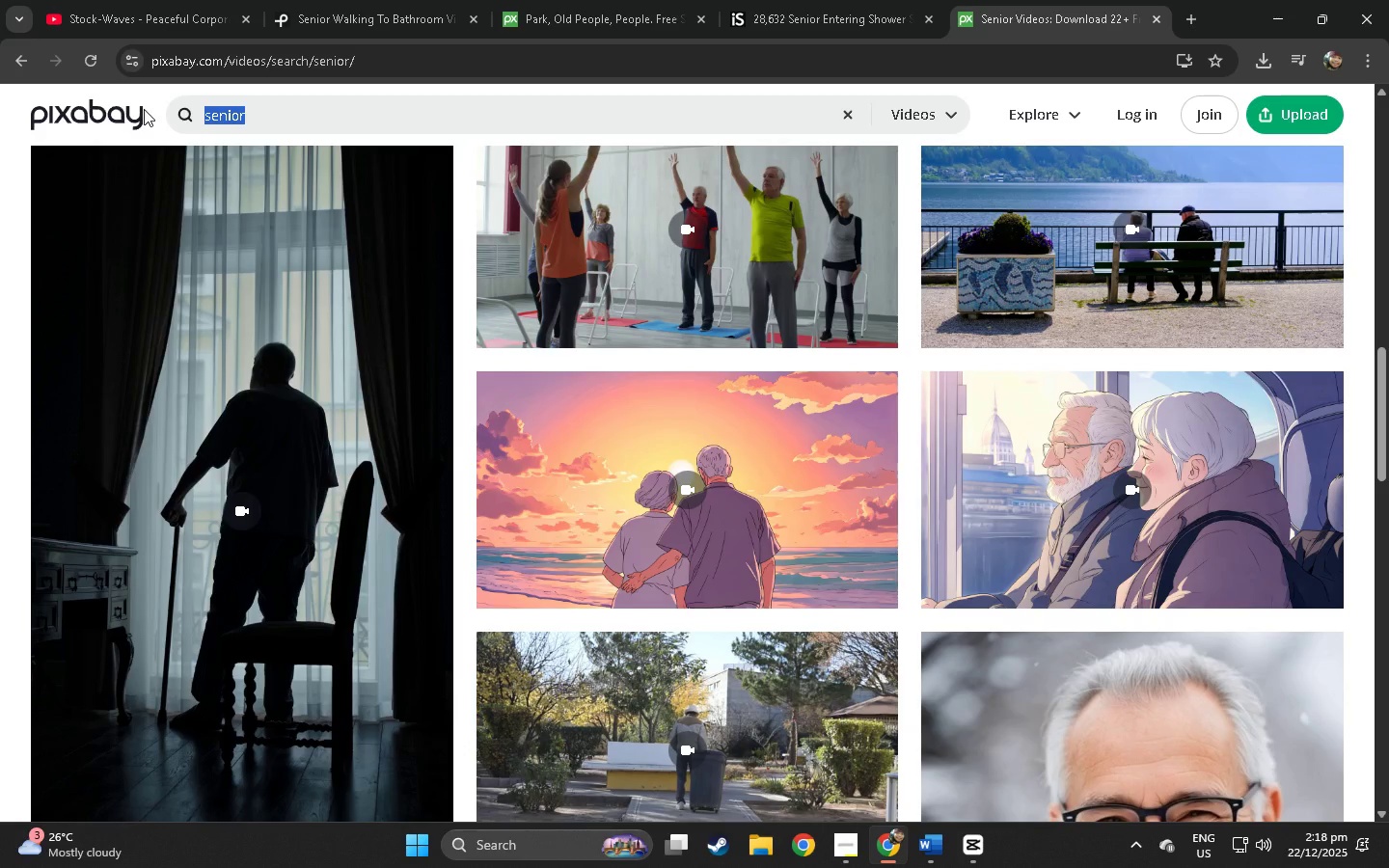 
type(old man taking a bath)
 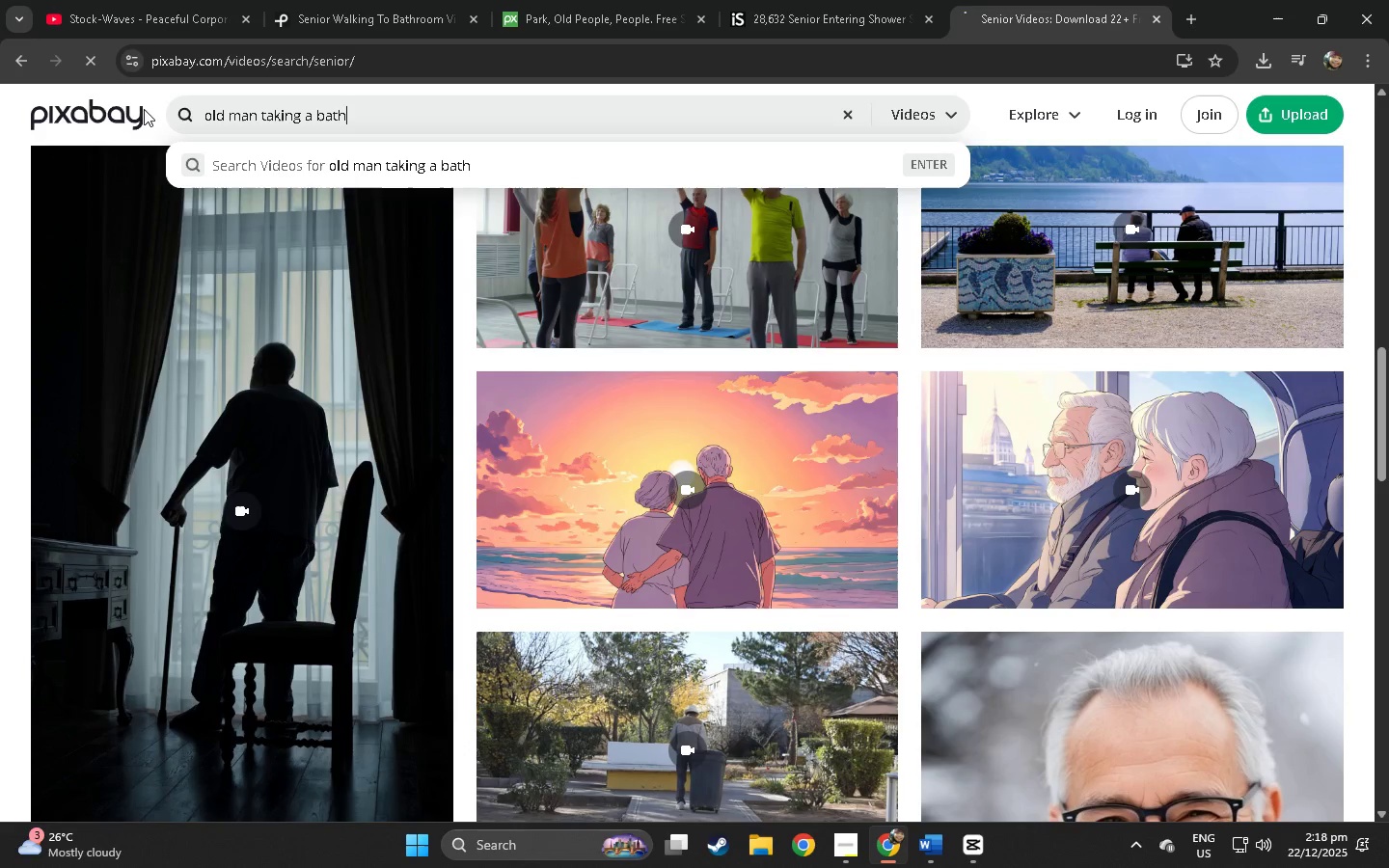 
key(Enter)
 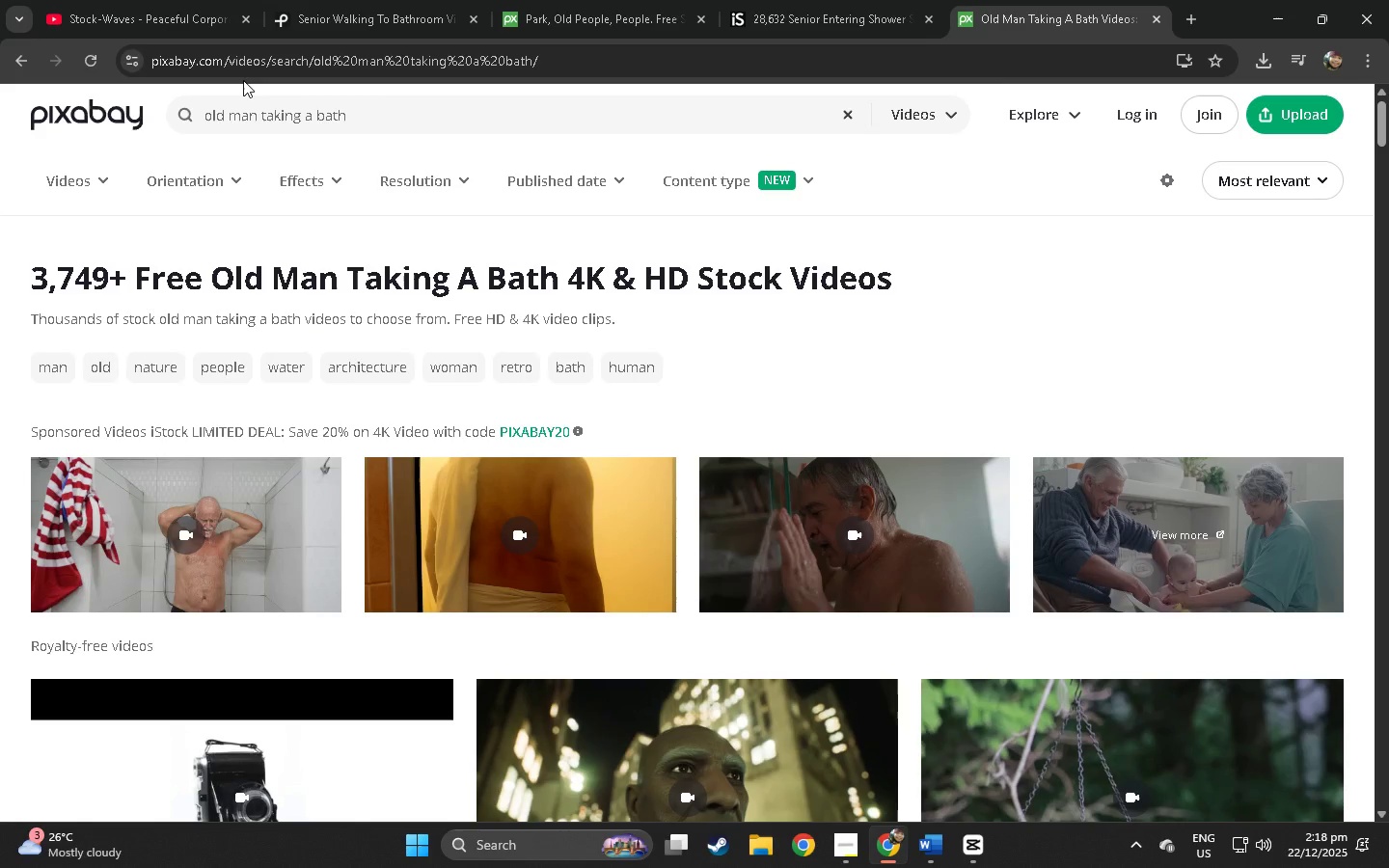 
wait(7.16)
 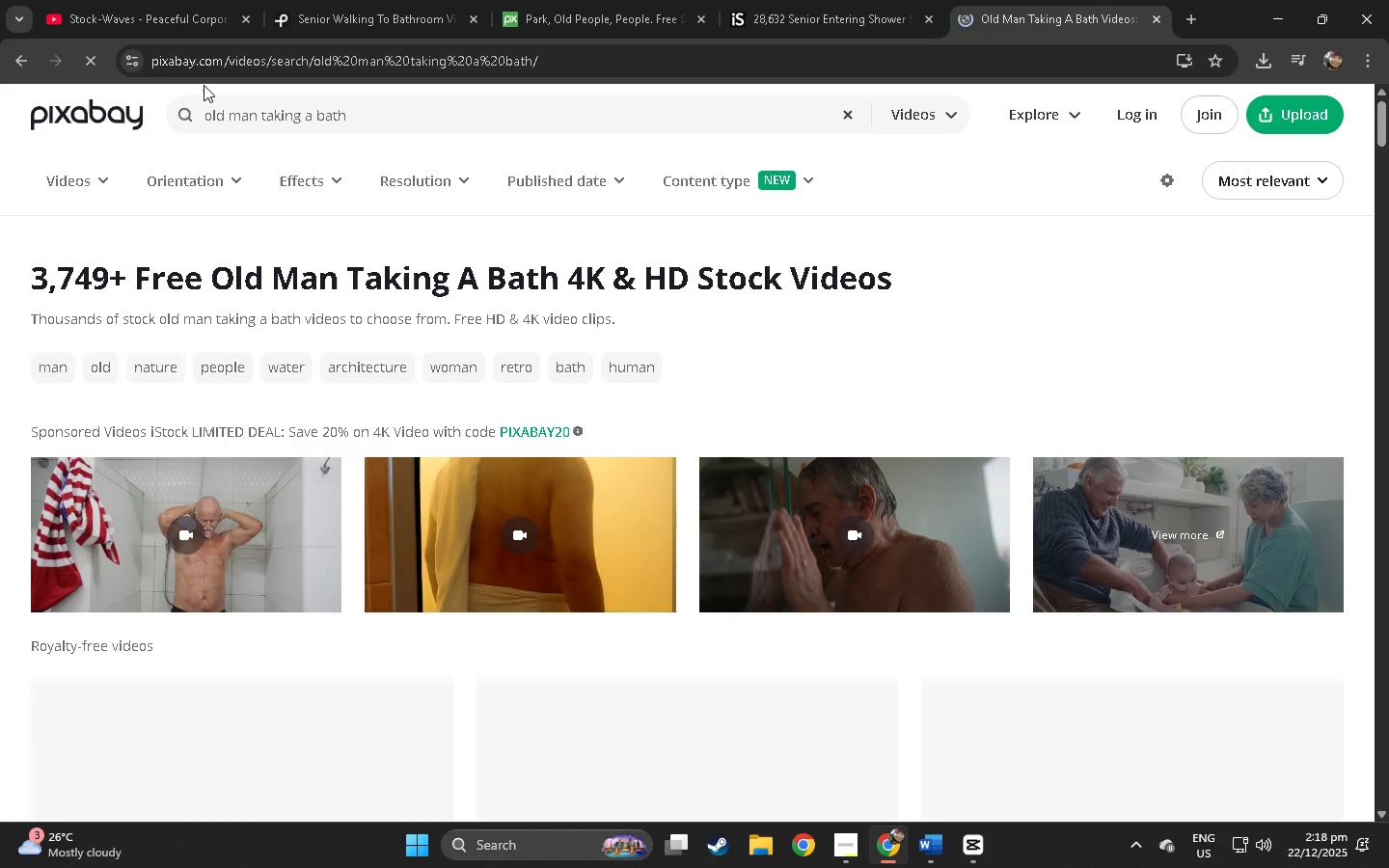 
scroll: coordinate [379, 256], scroll_direction: down, amount: 8.0
 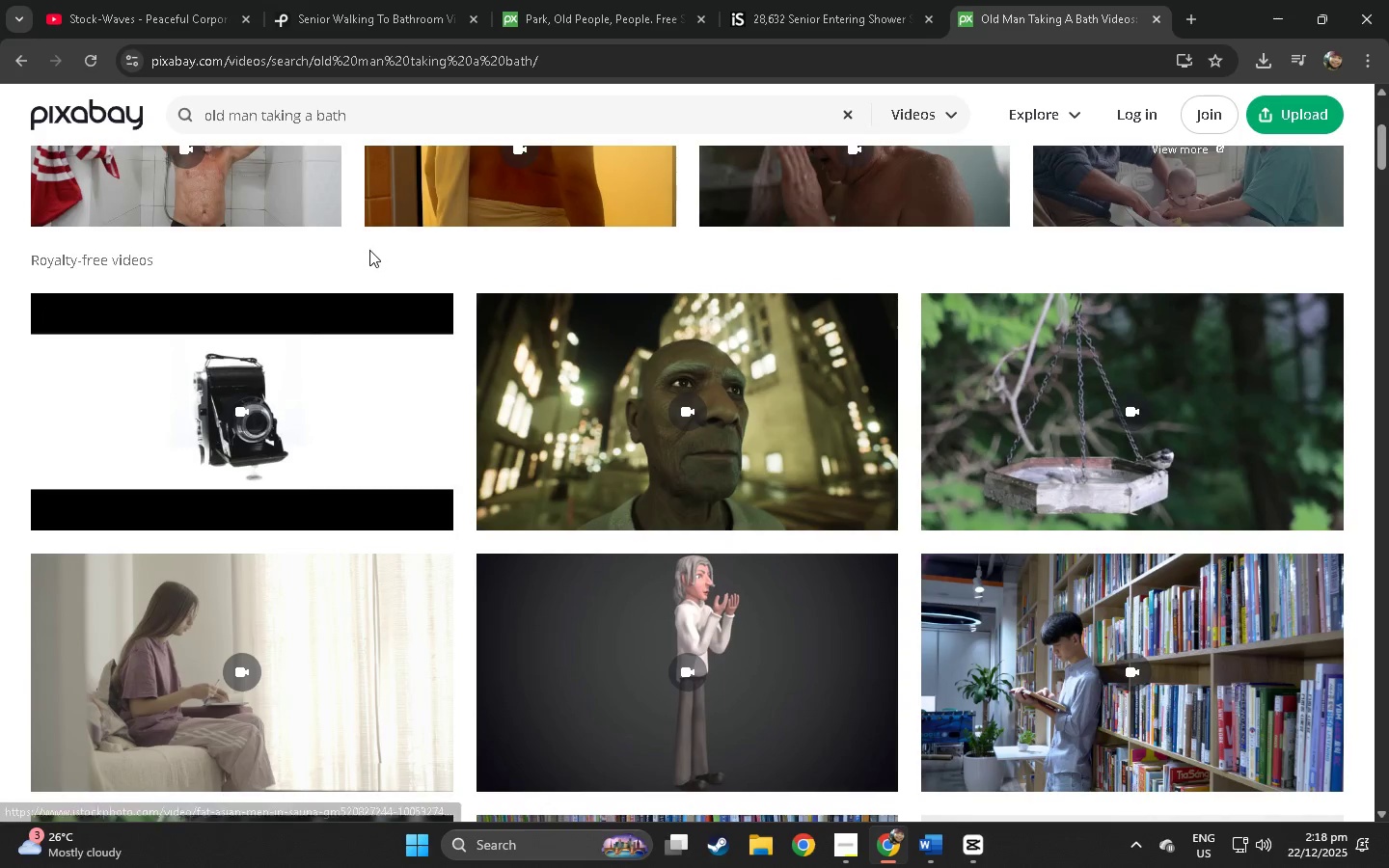 
scroll: coordinate [370, 250], scroll_direction: up, amount: 5.0
 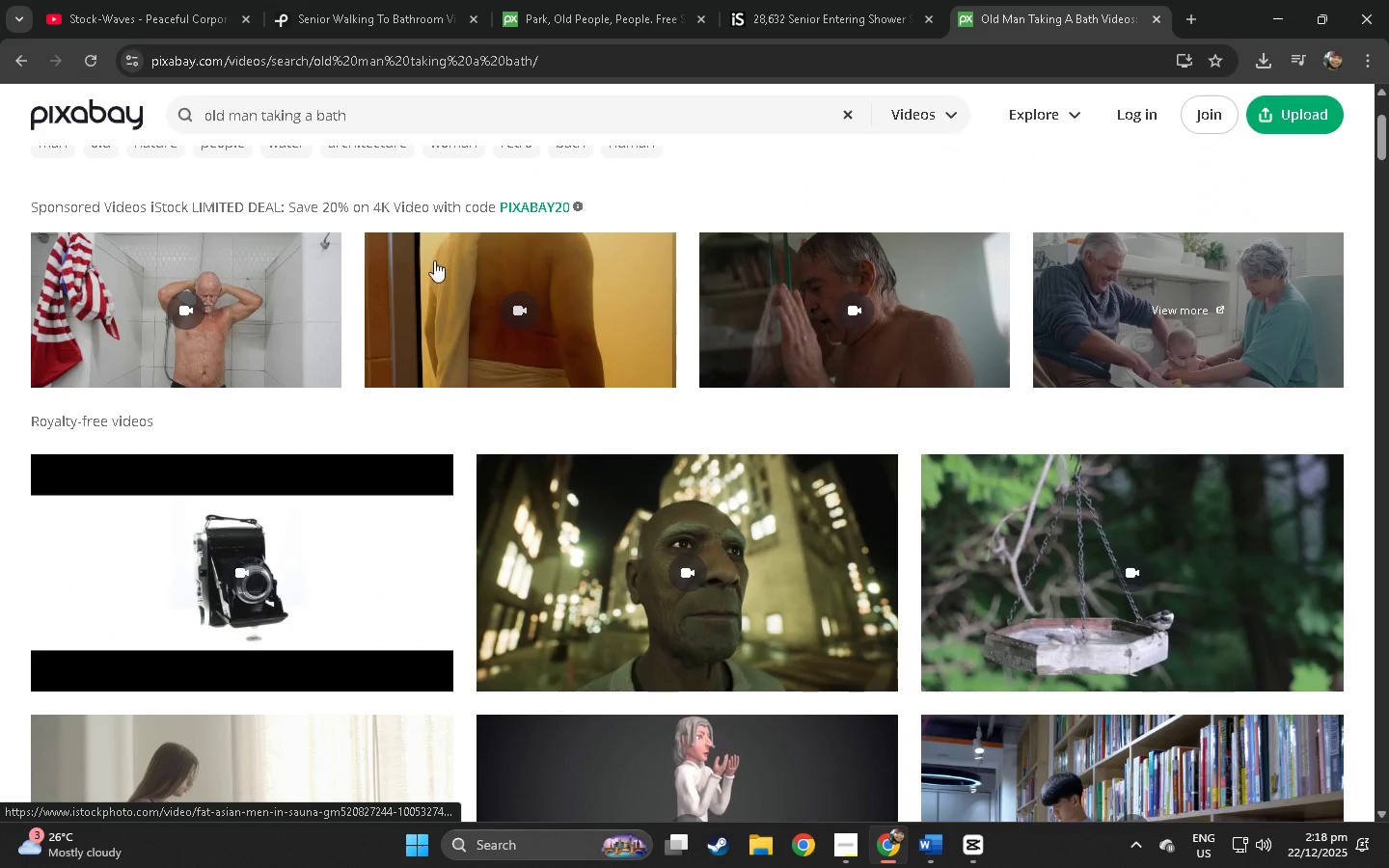 
left_click([484, 264])
 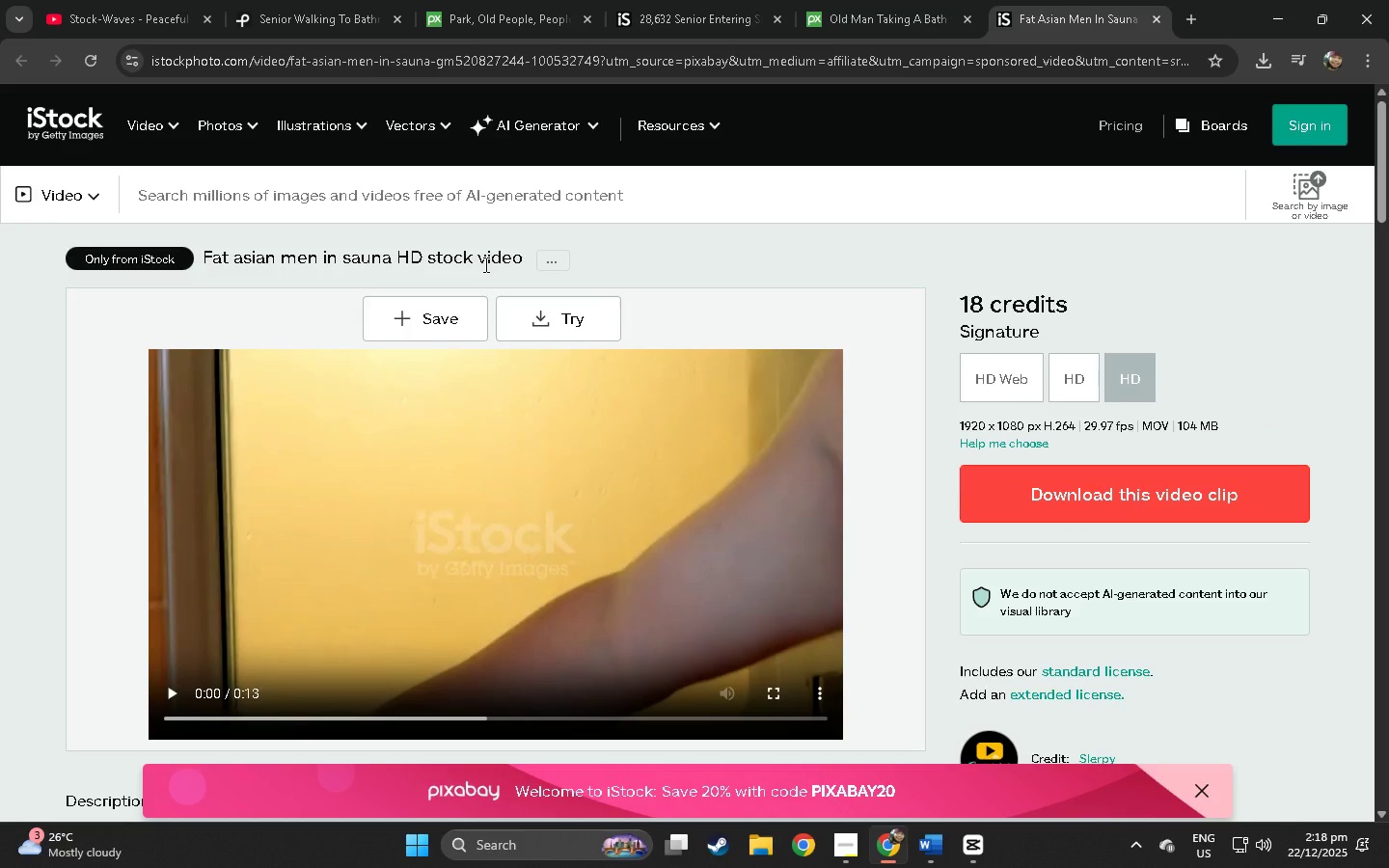 
left_click([555, 542])
 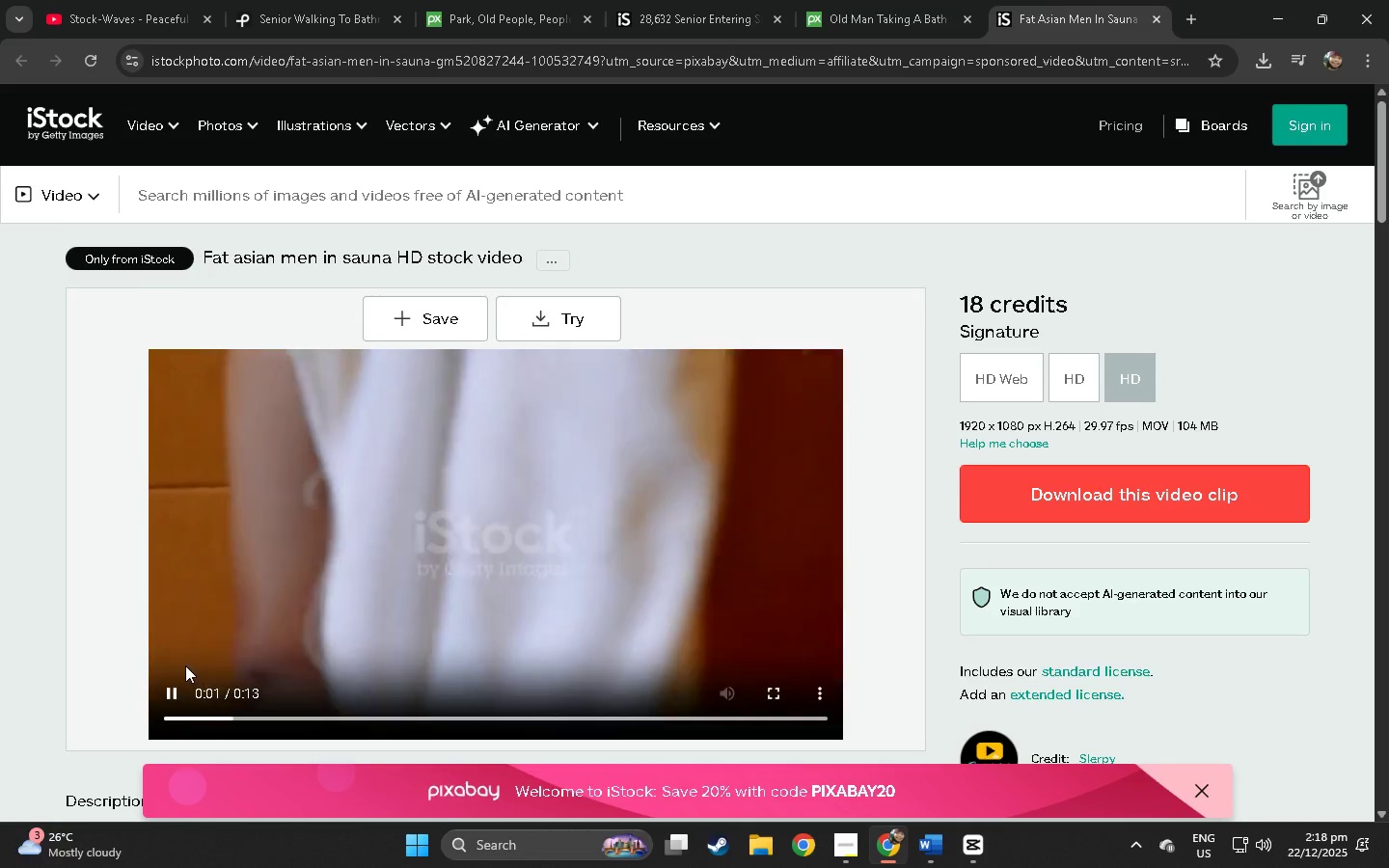 
scroll: coordinate [416, 542], scroll_direction: down, amount: 5.0
 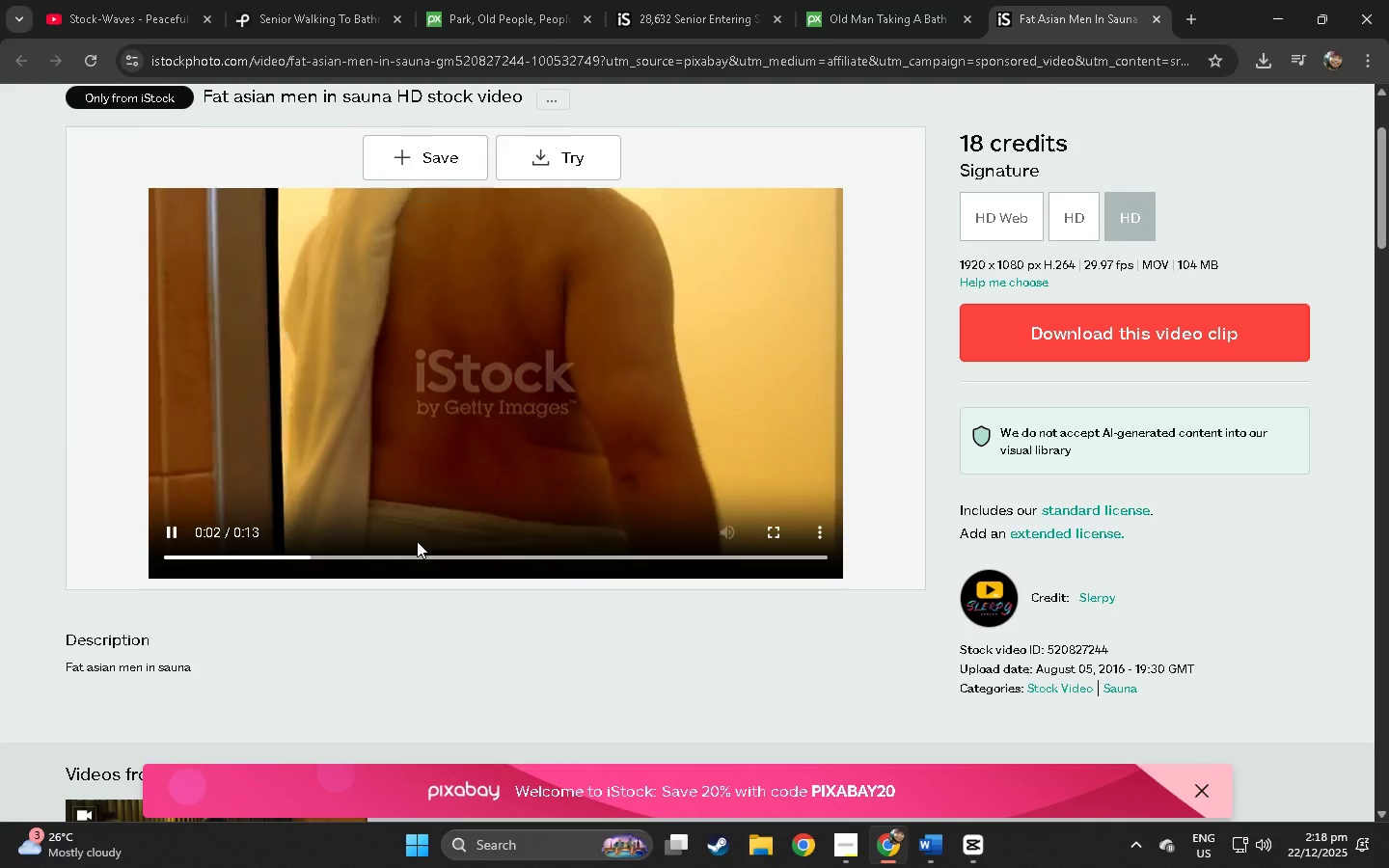 
scroll: coordinate [418, 540], scroll_direction: up, amount: 4.0
 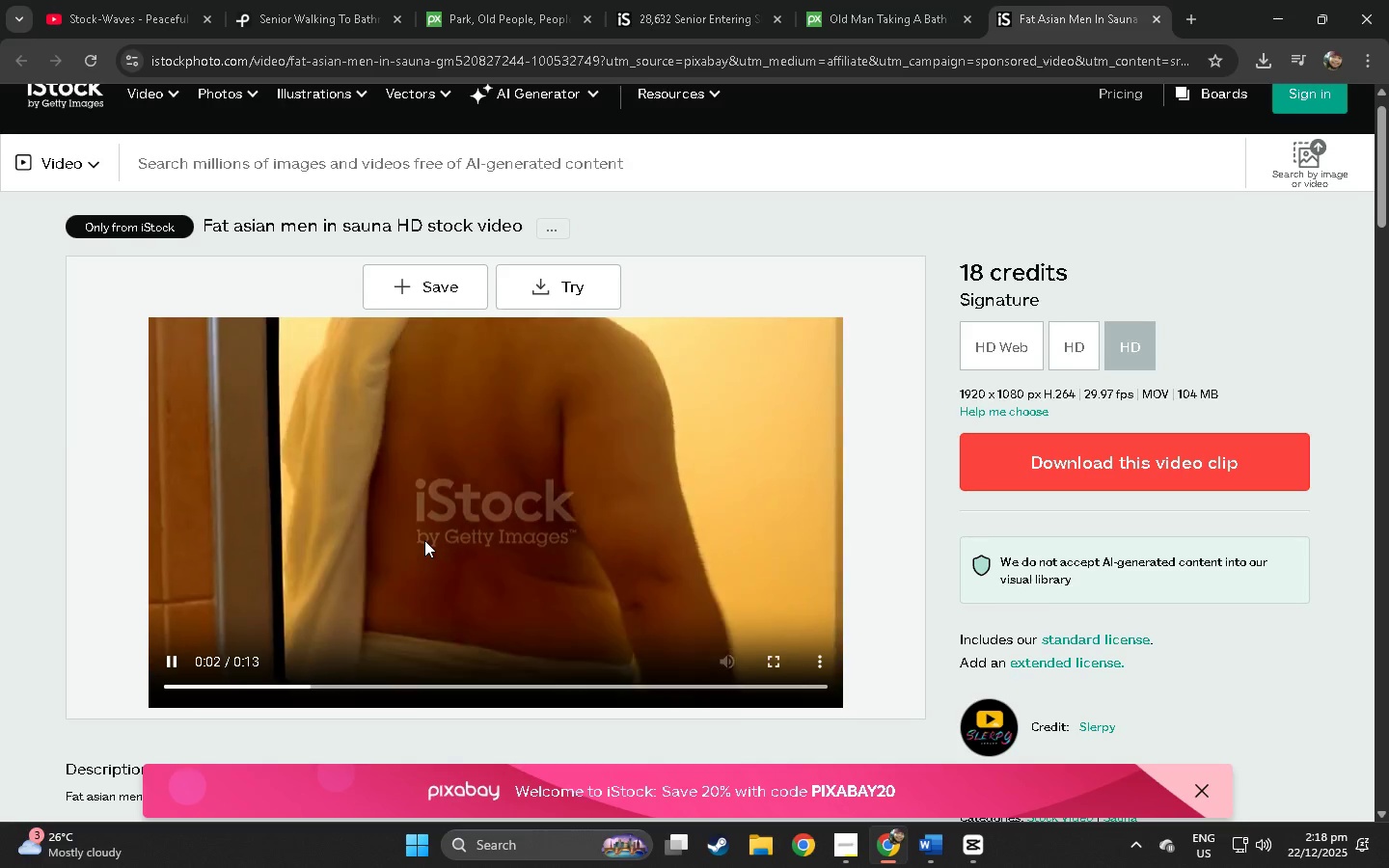 
wait(17.52)
 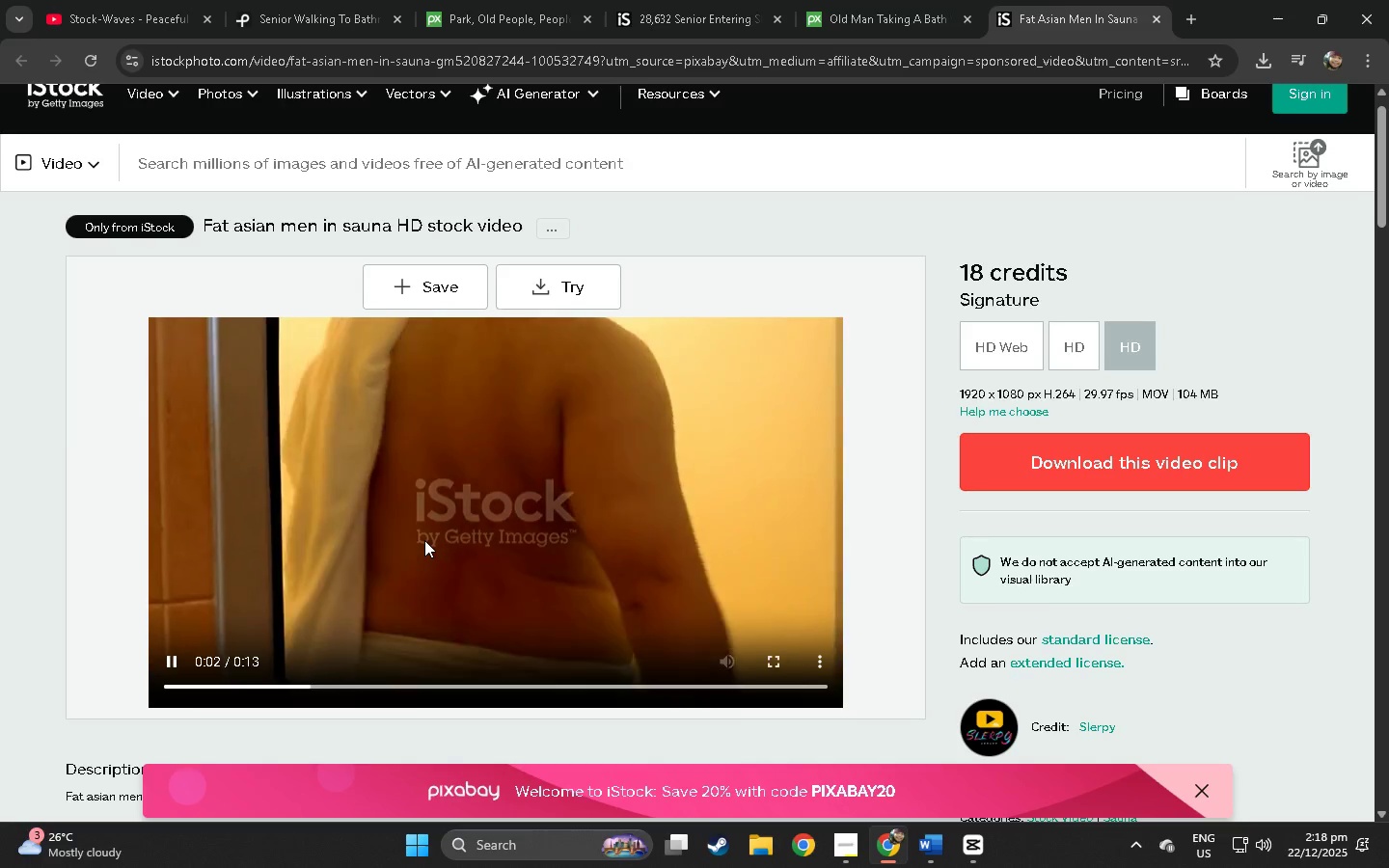 
scroll: coordinate [537, 454], scroll_direction: down, amount: 27.0
 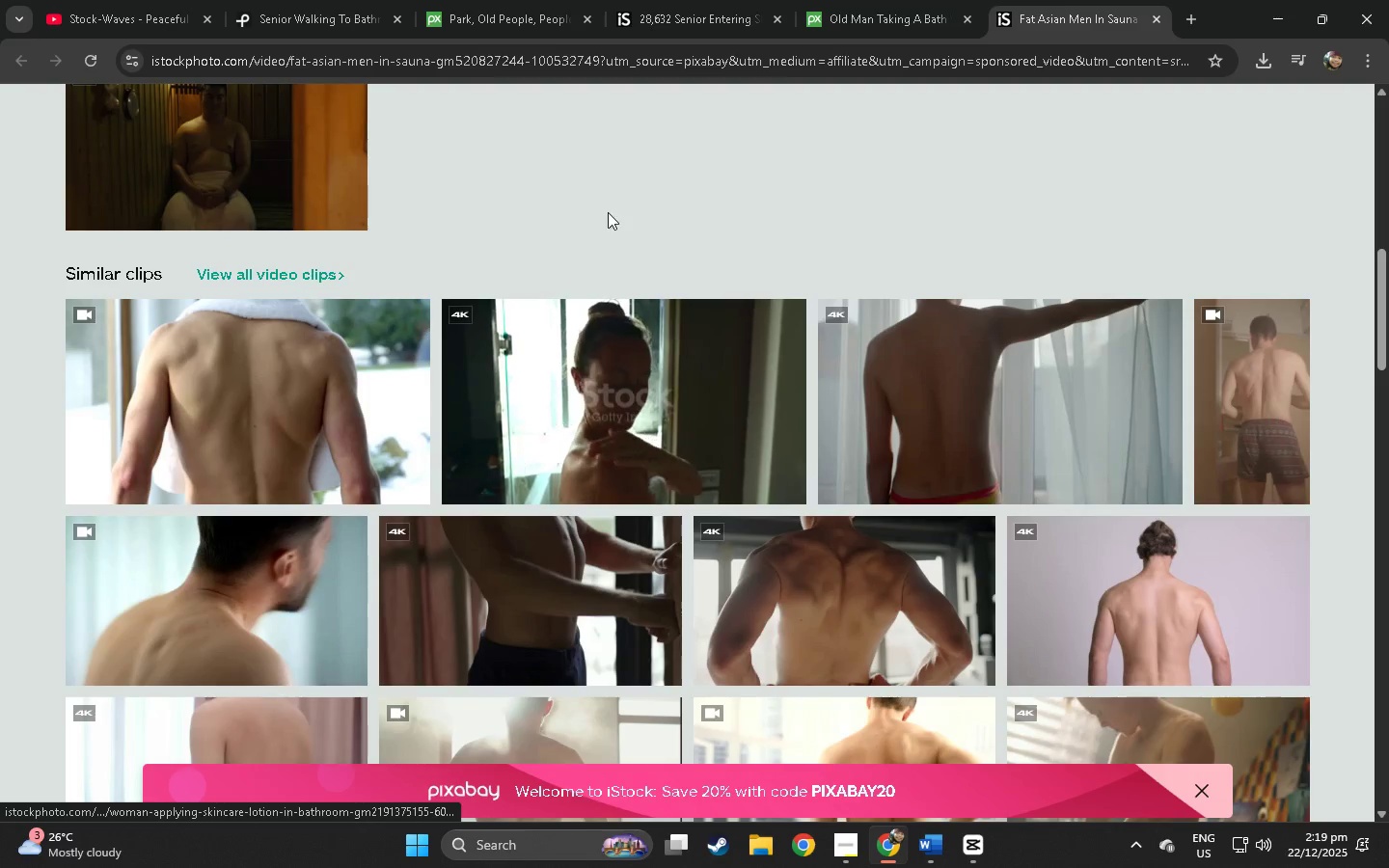 
left_click([657, 0])
 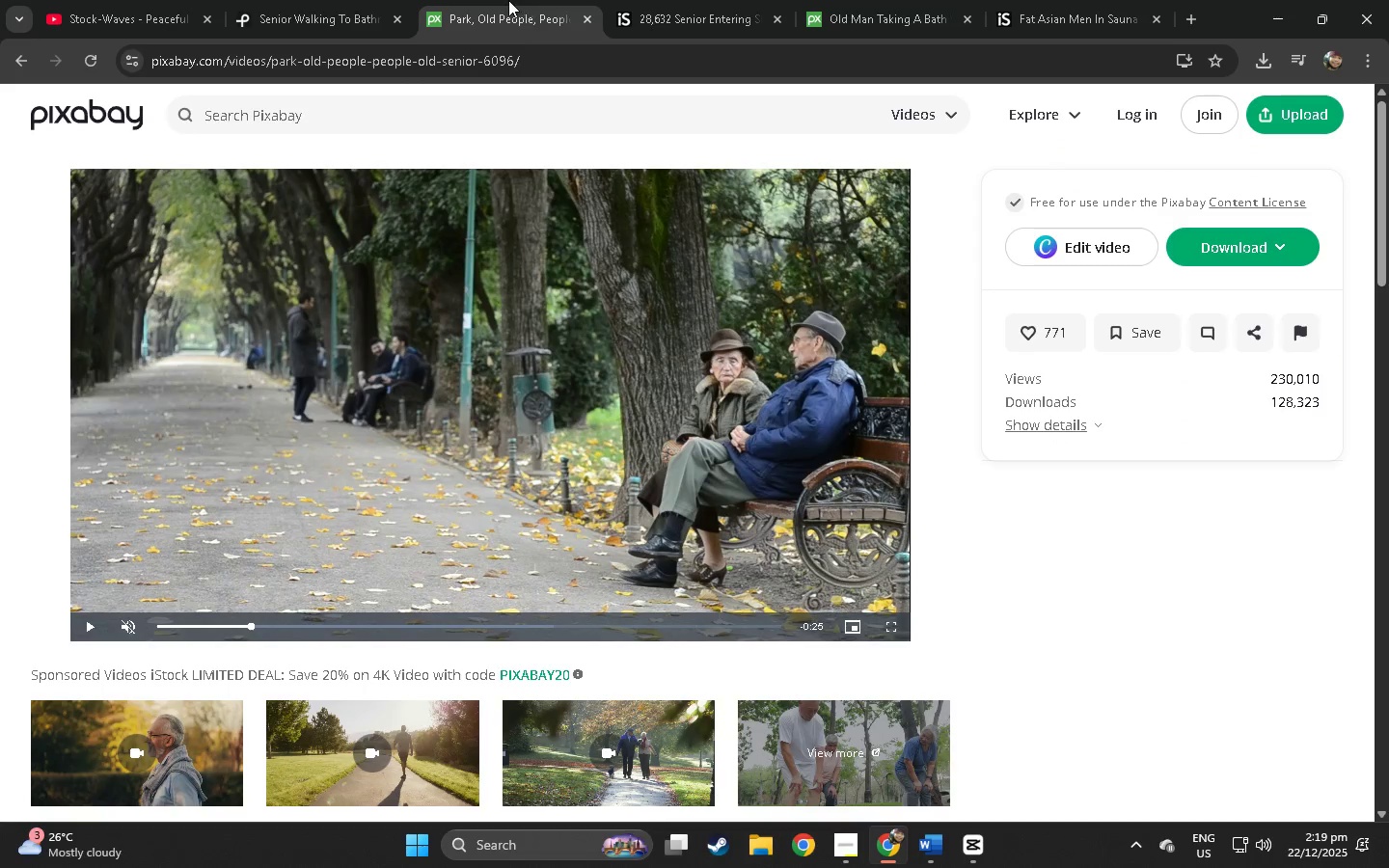 
triple_click([374, 0])
 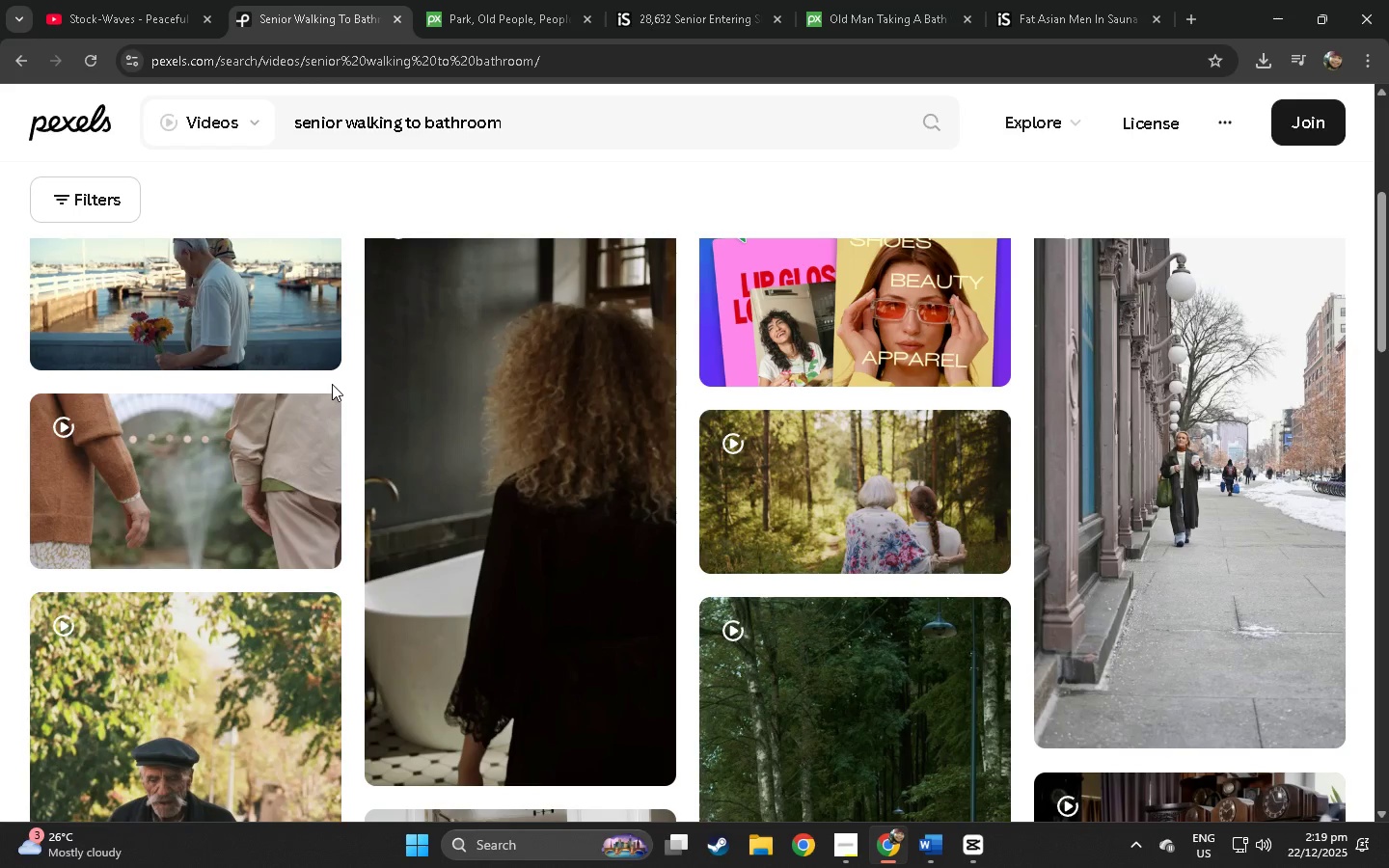 
left_click([533, 349])
 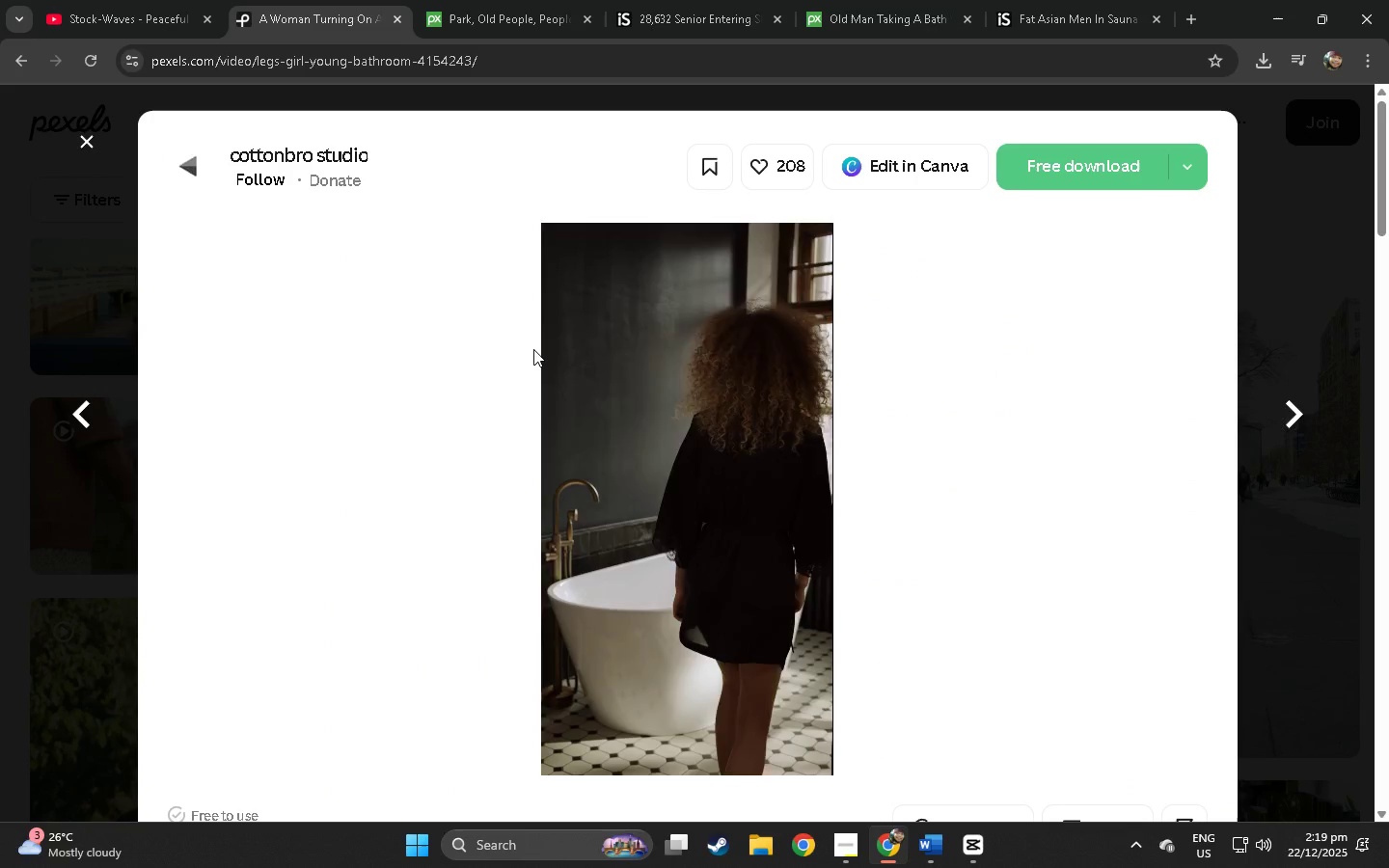 
scroll: coordinate [755, 351], scroll_direction: down, amount: 45.0
 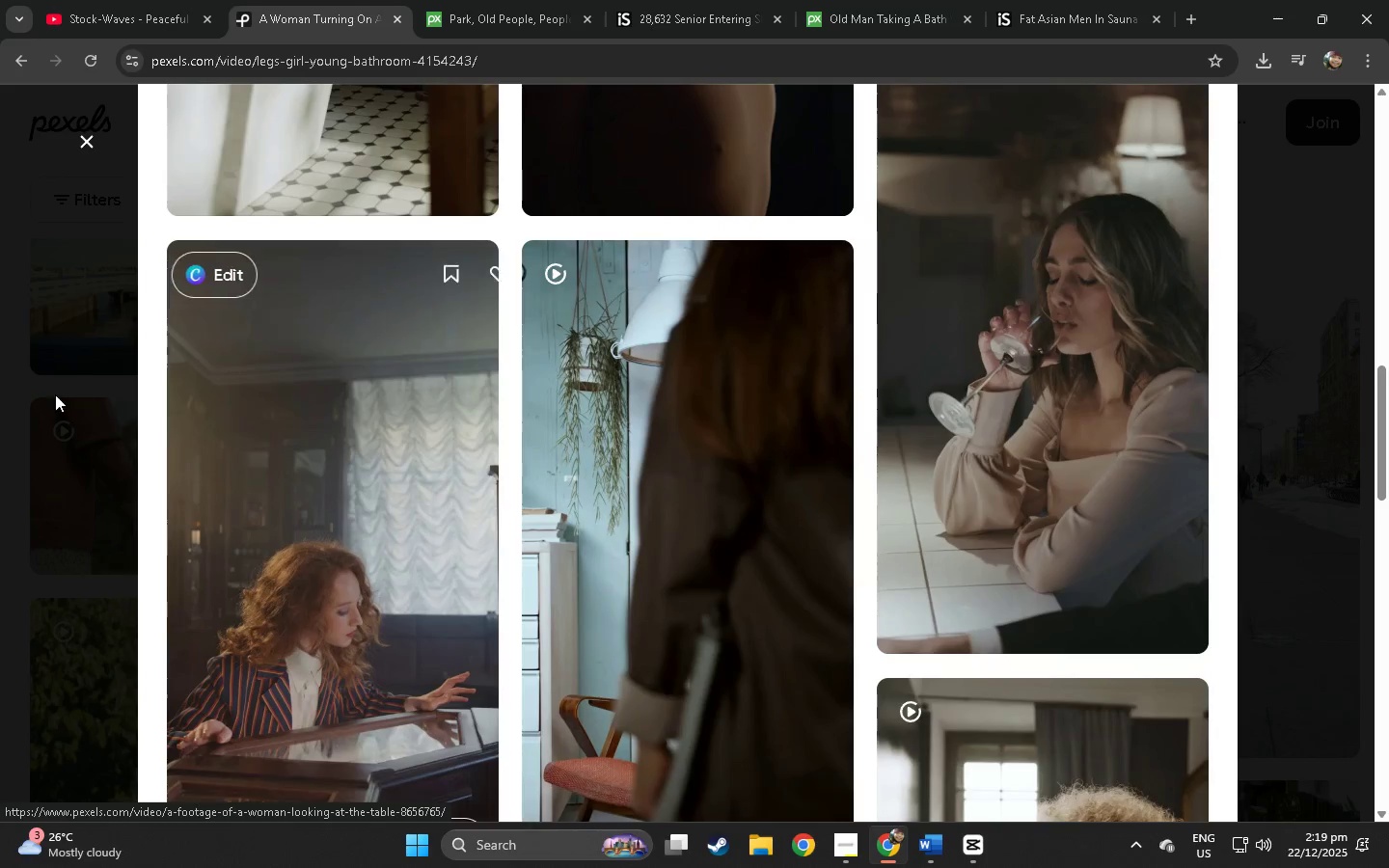 
left_click([0, 425])
 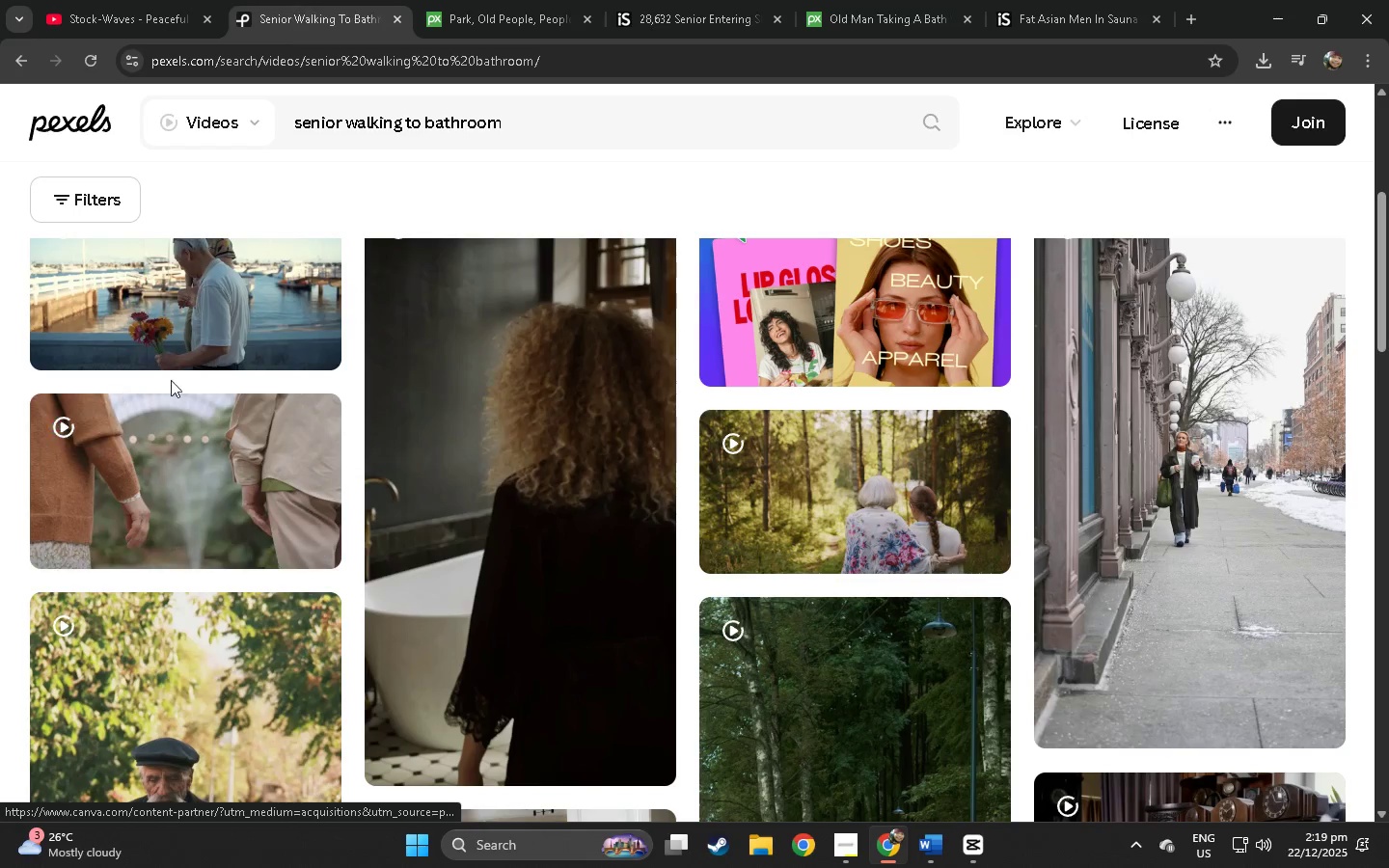 
scroll: coordinate [221, 376], scroll_direction: up, amount: 5.0
 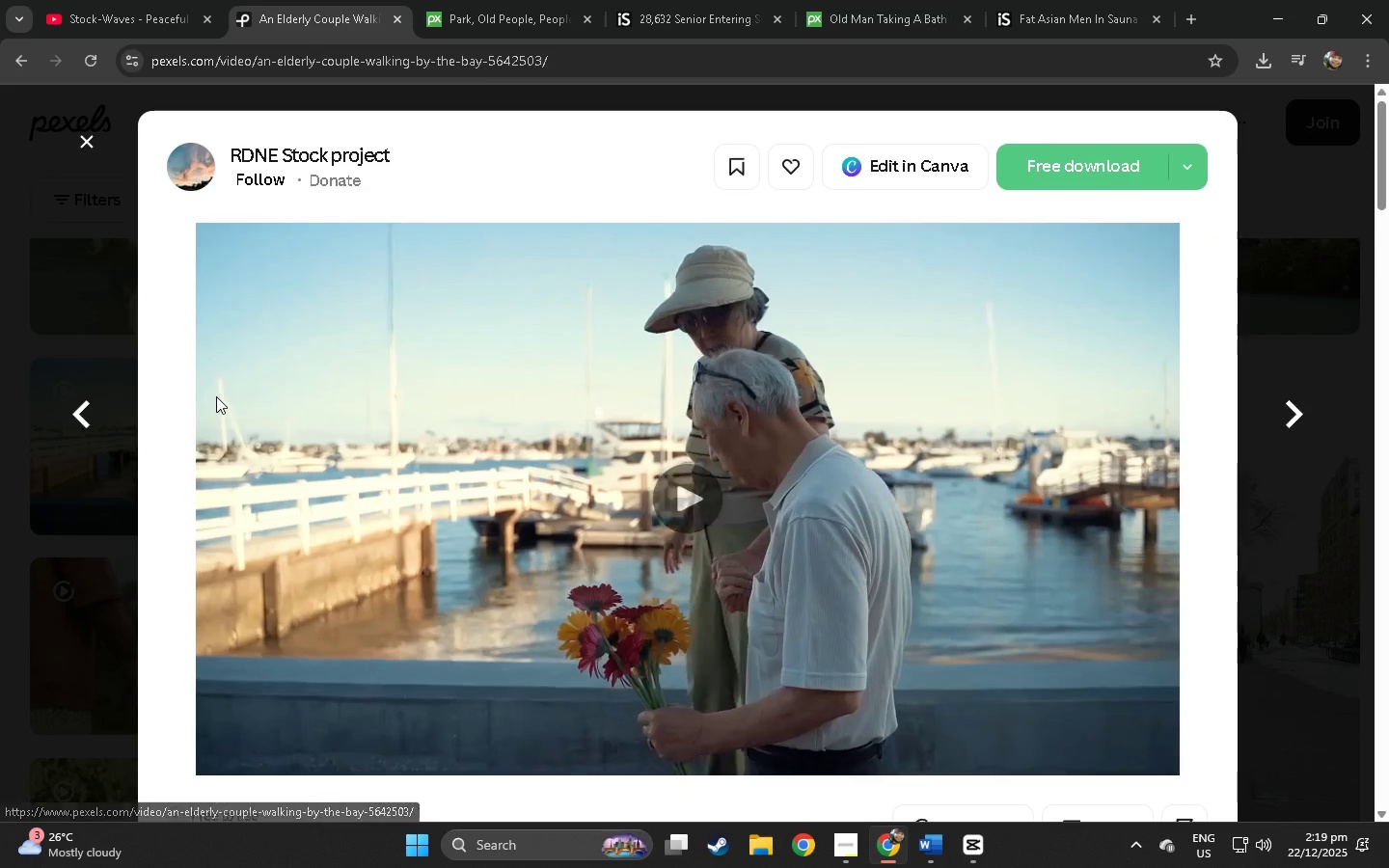 
scroll: coordinate [700, 411], scroll_direction: down, amount: 35.0
 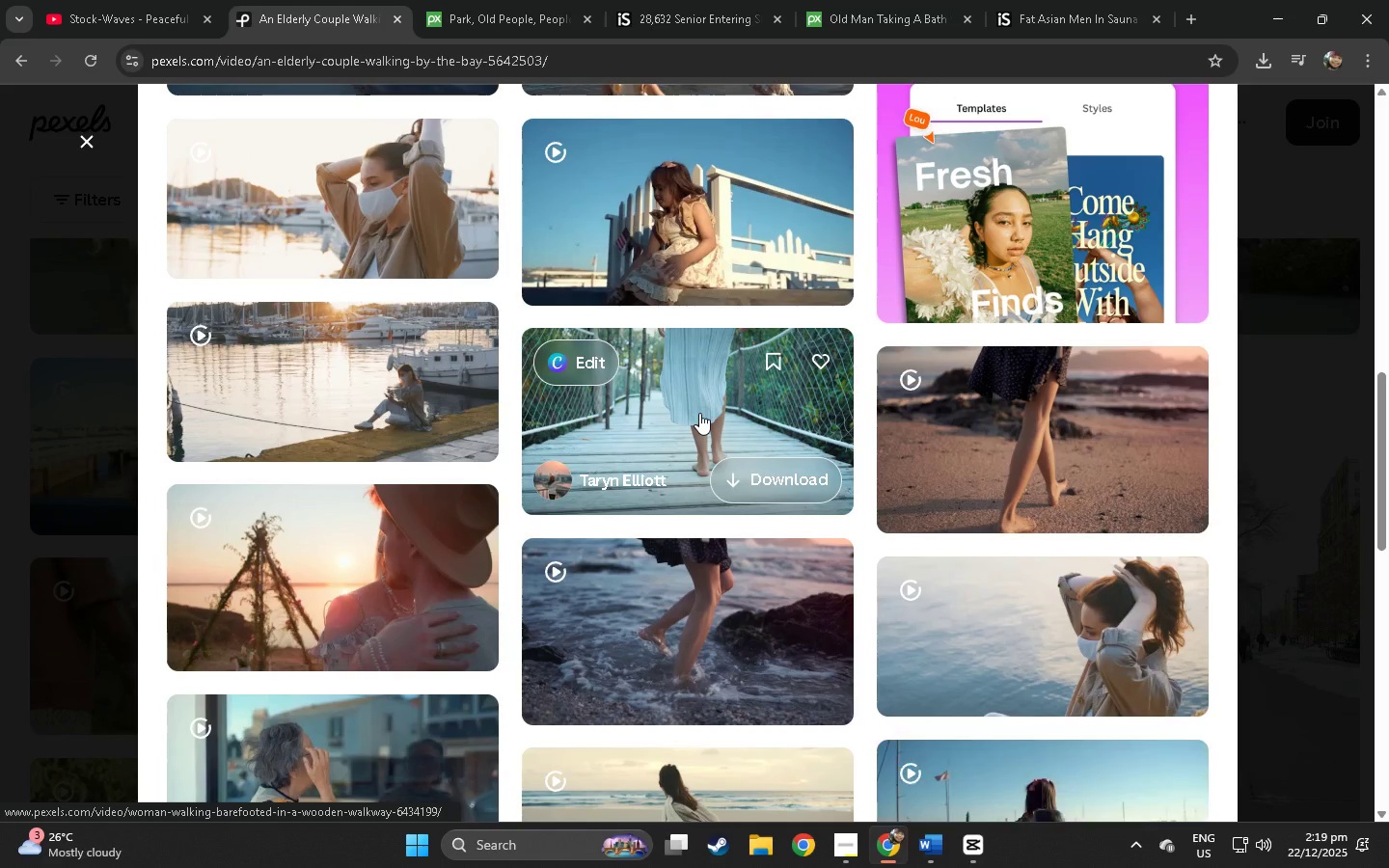 
left_click([0, 513])
 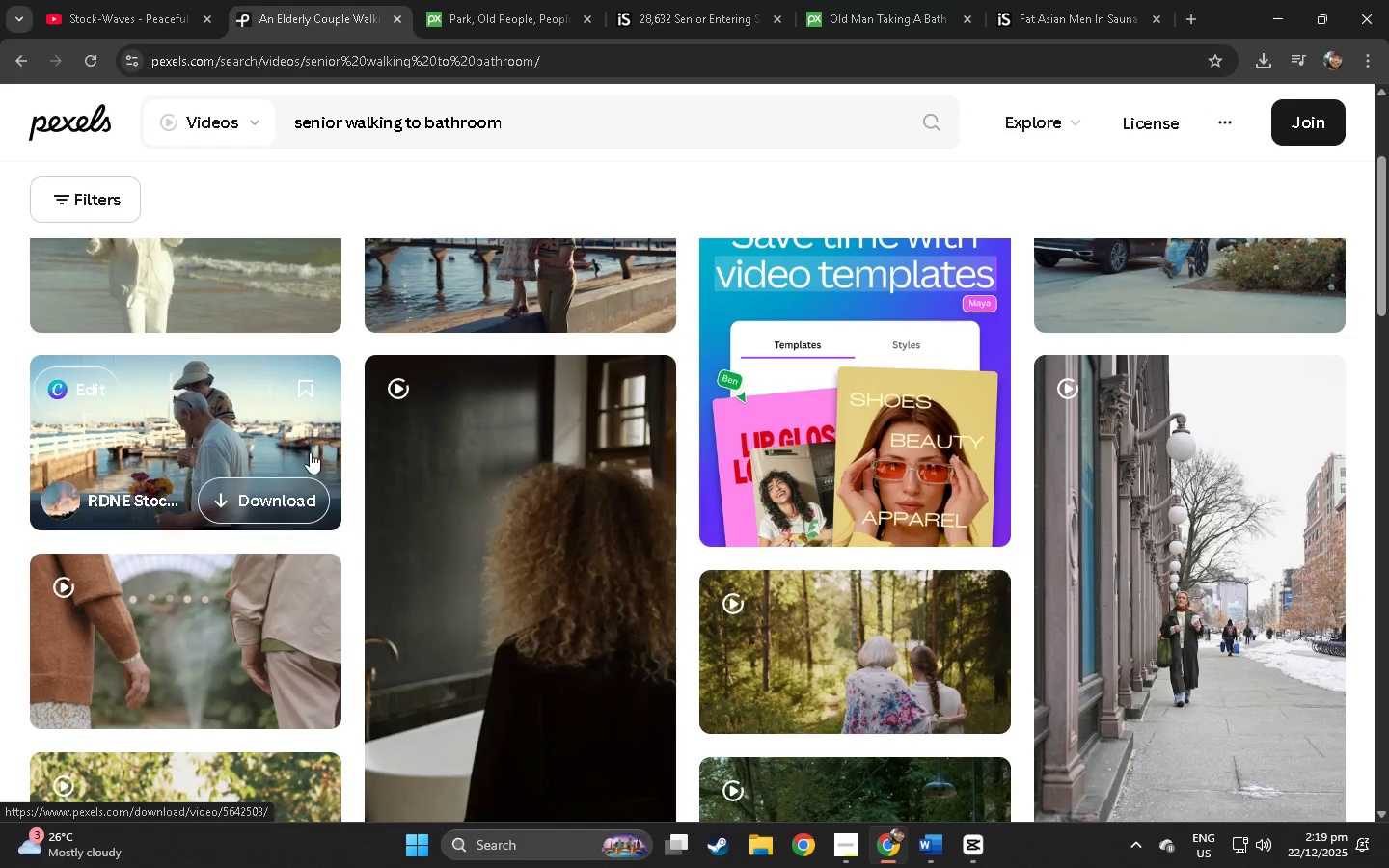 
scroll: coordinate [590, 395], scroll_direction: down, amount: 39.0
 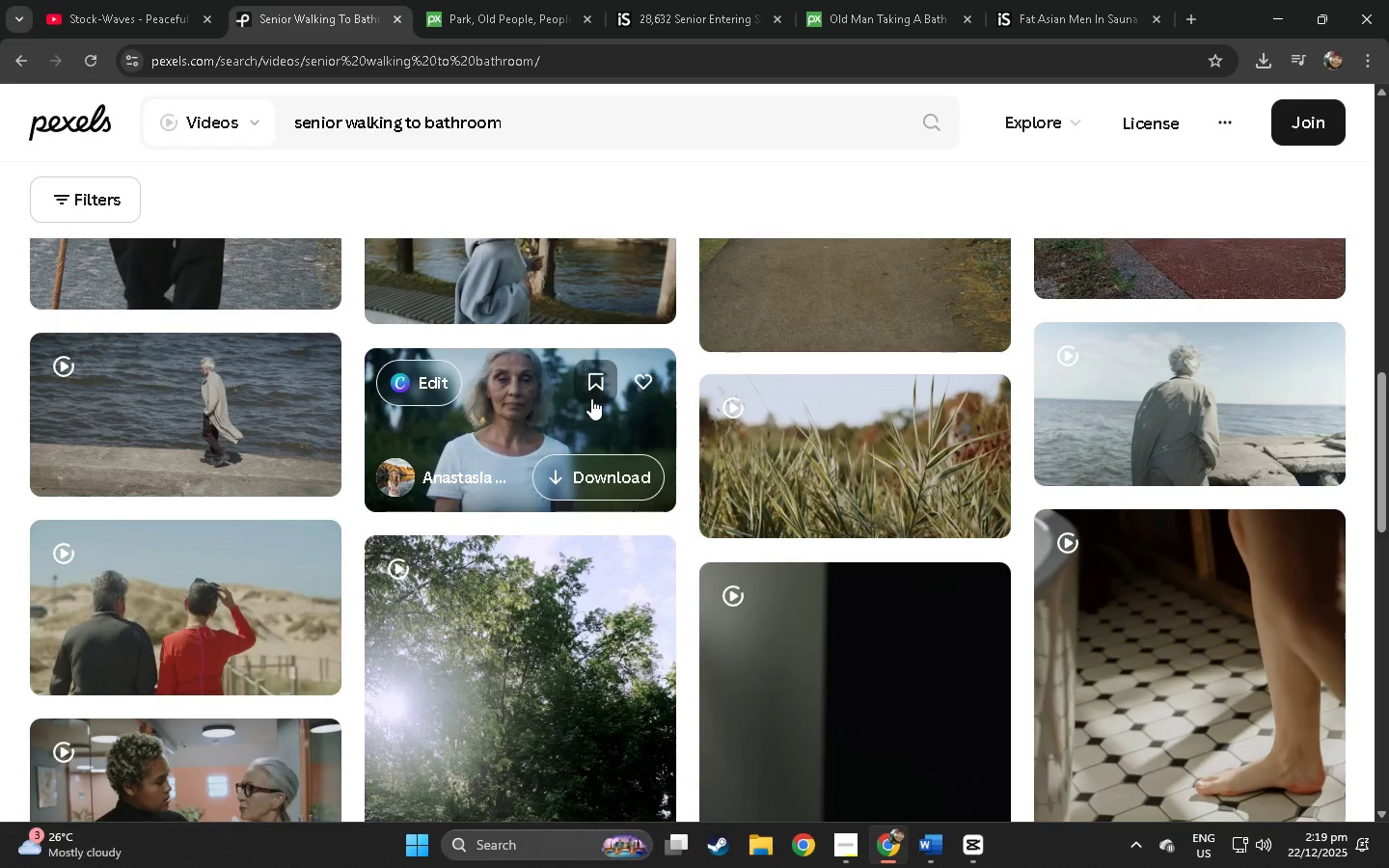 
scroll: coordinate [599, 393], scroll_direction: down, amount: 38.0
 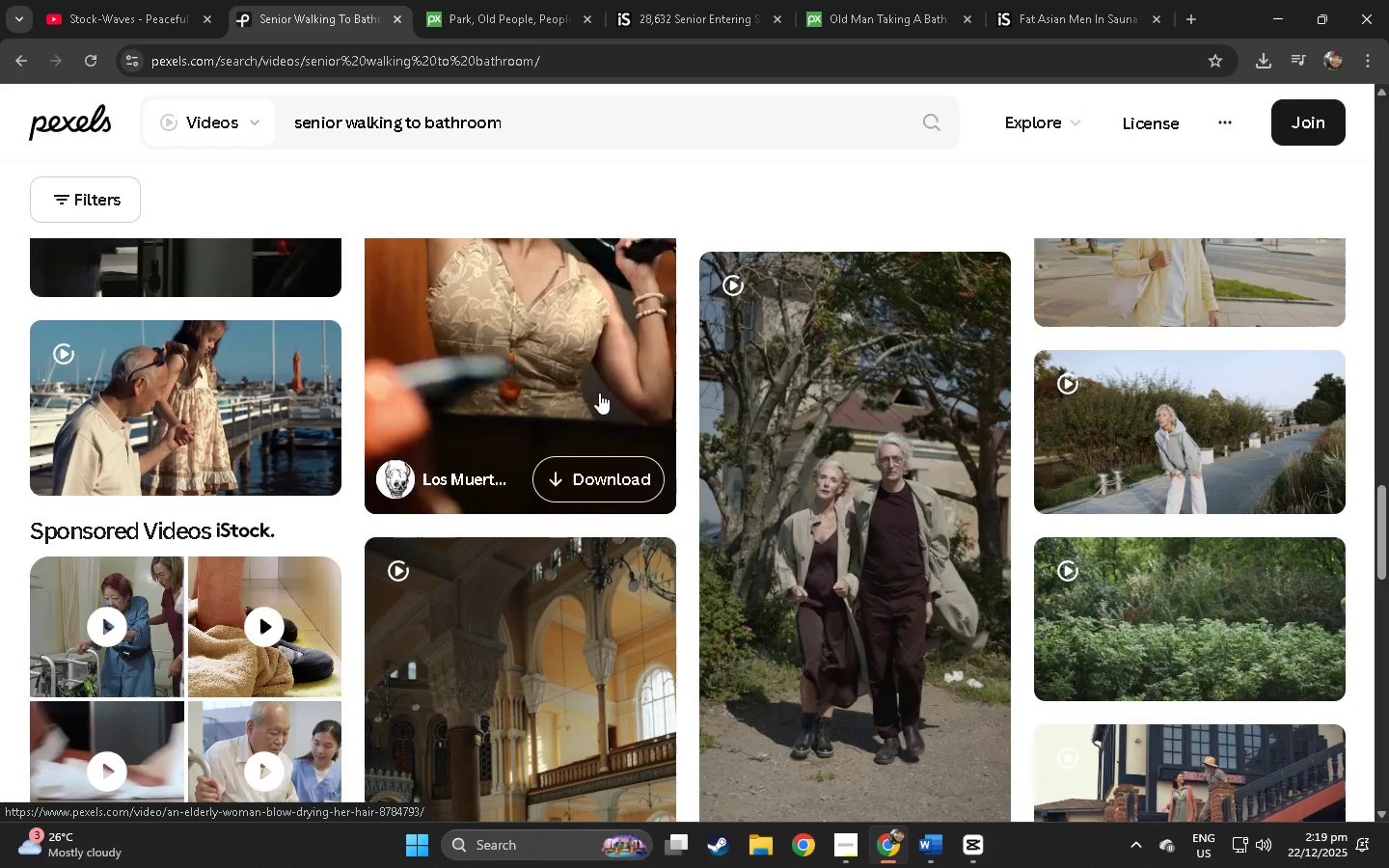 
left_click([1175, 314])
 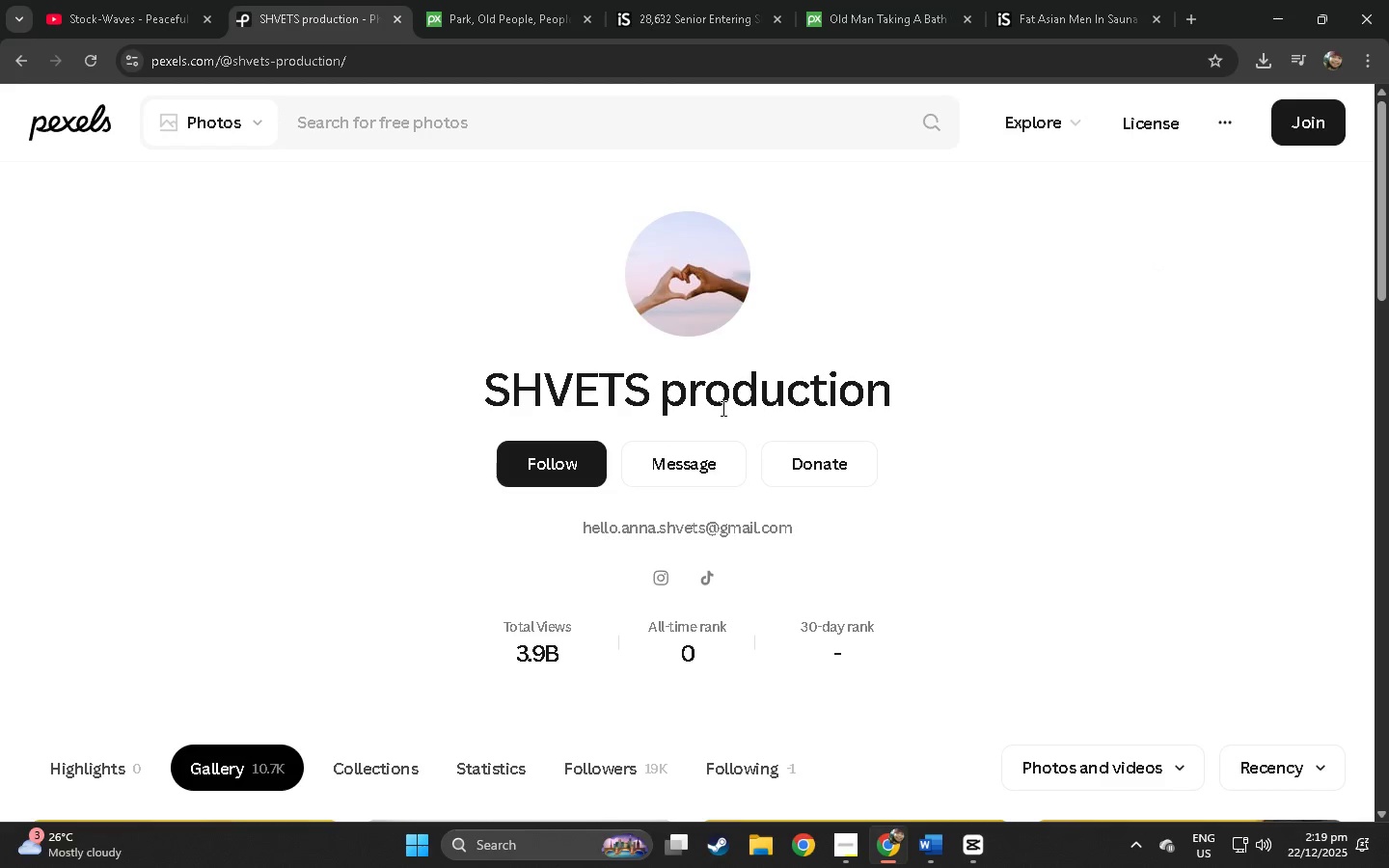 
left_click([12, 48])
 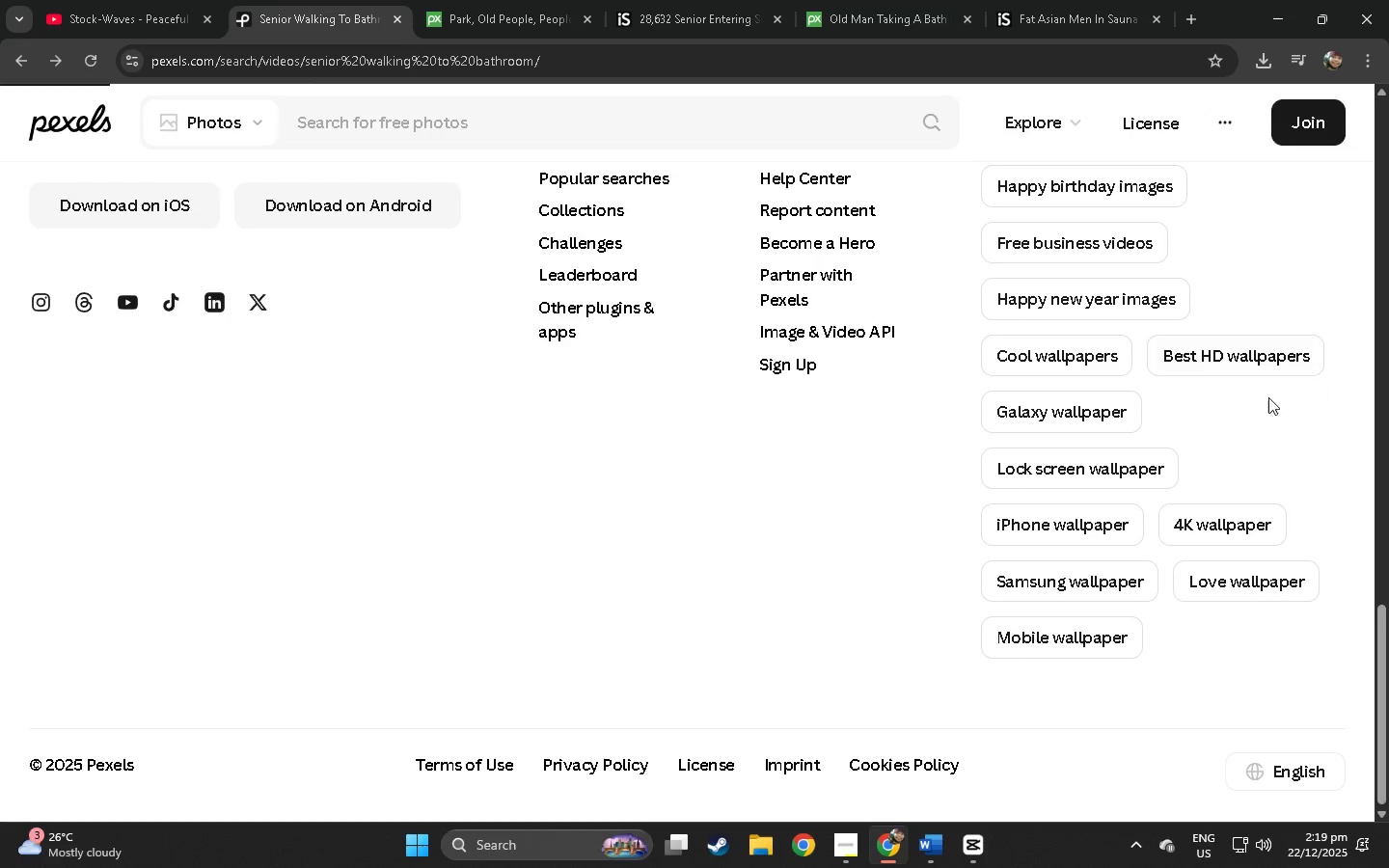 
scroll: coordinate [584, 349], scroll_direction: up, amount: 18.0
 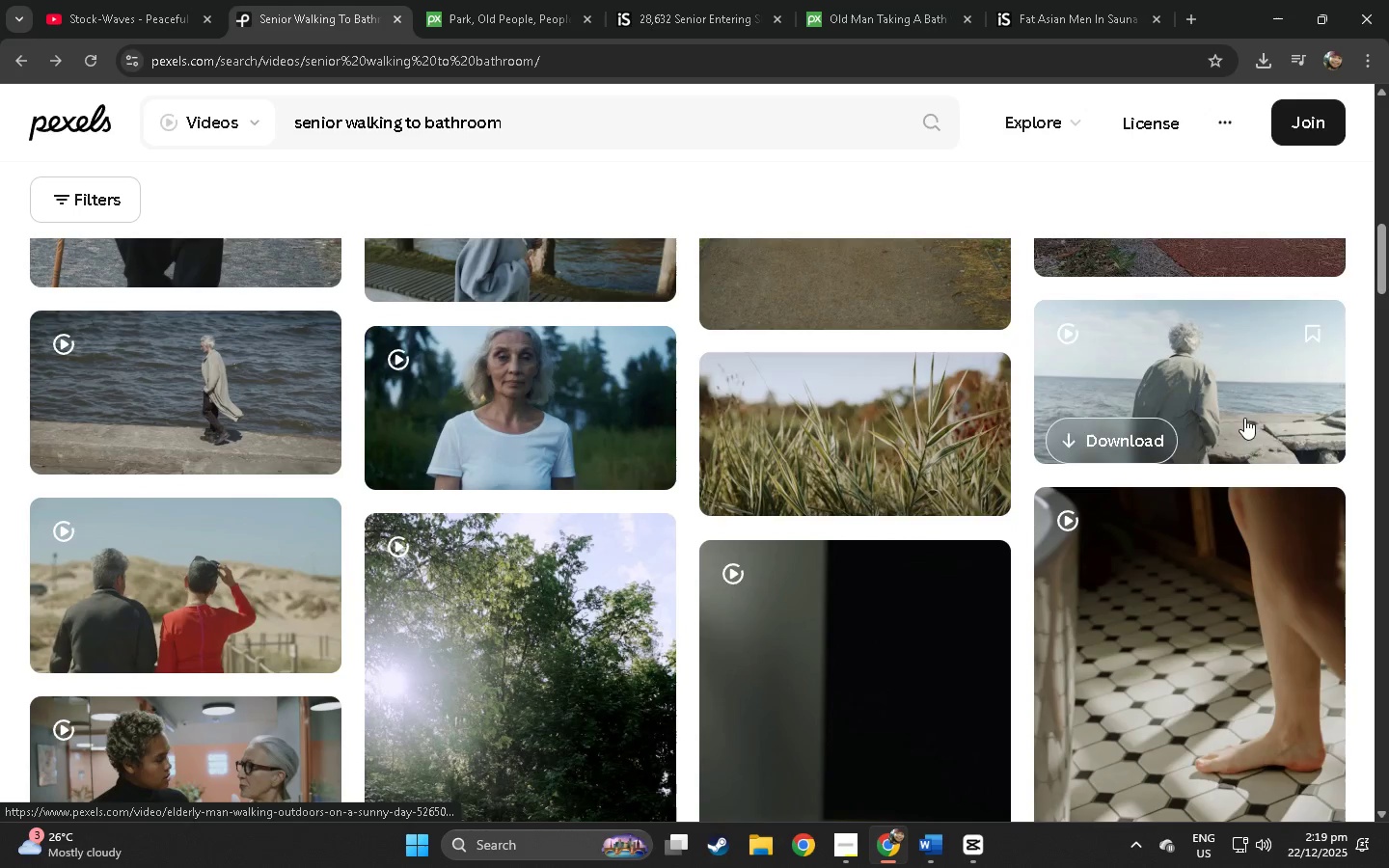 
scroll: coordinate [1237, 420], scroll_direction: down, amount: 43.0
 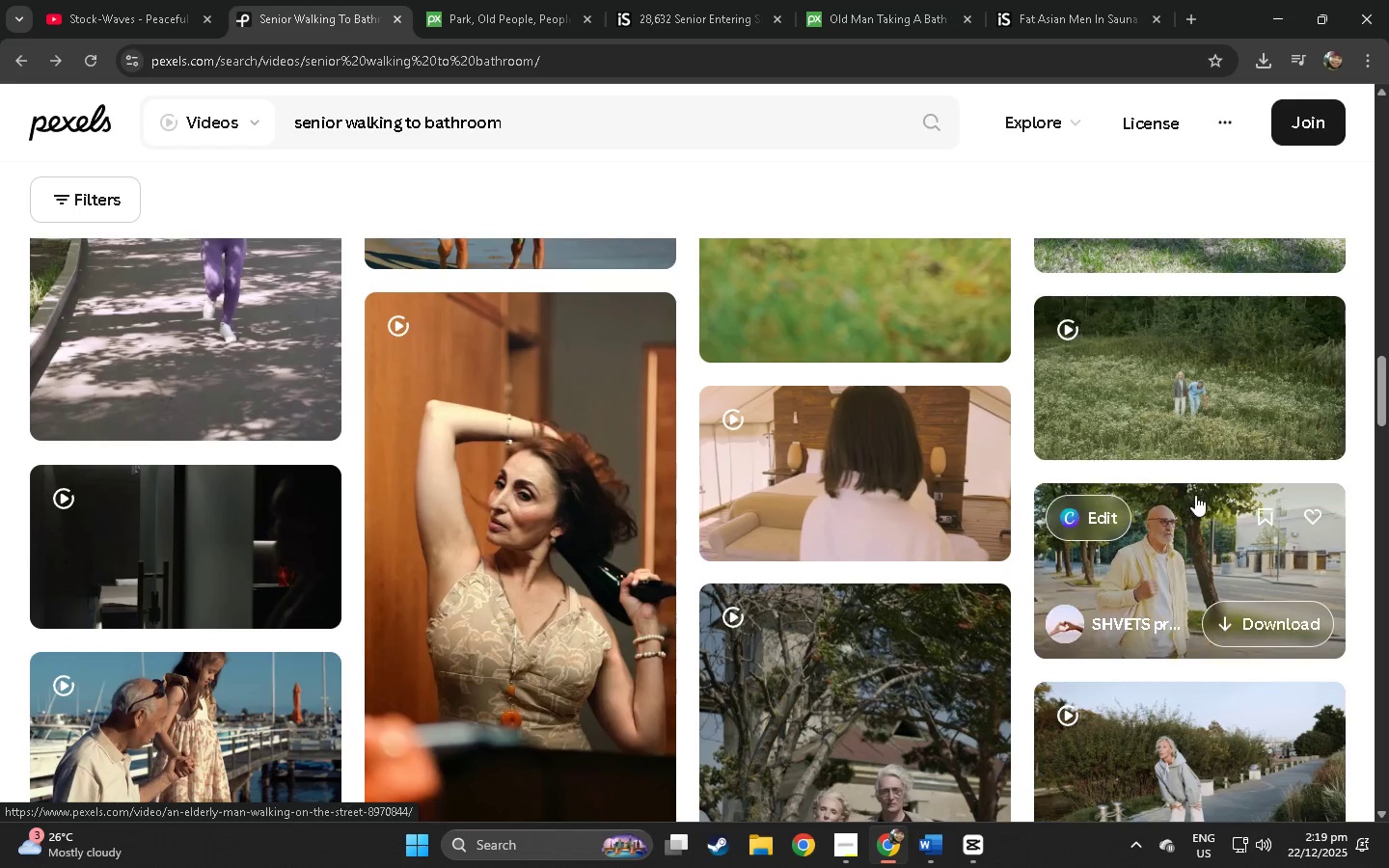 
left_click([1195, 495])
 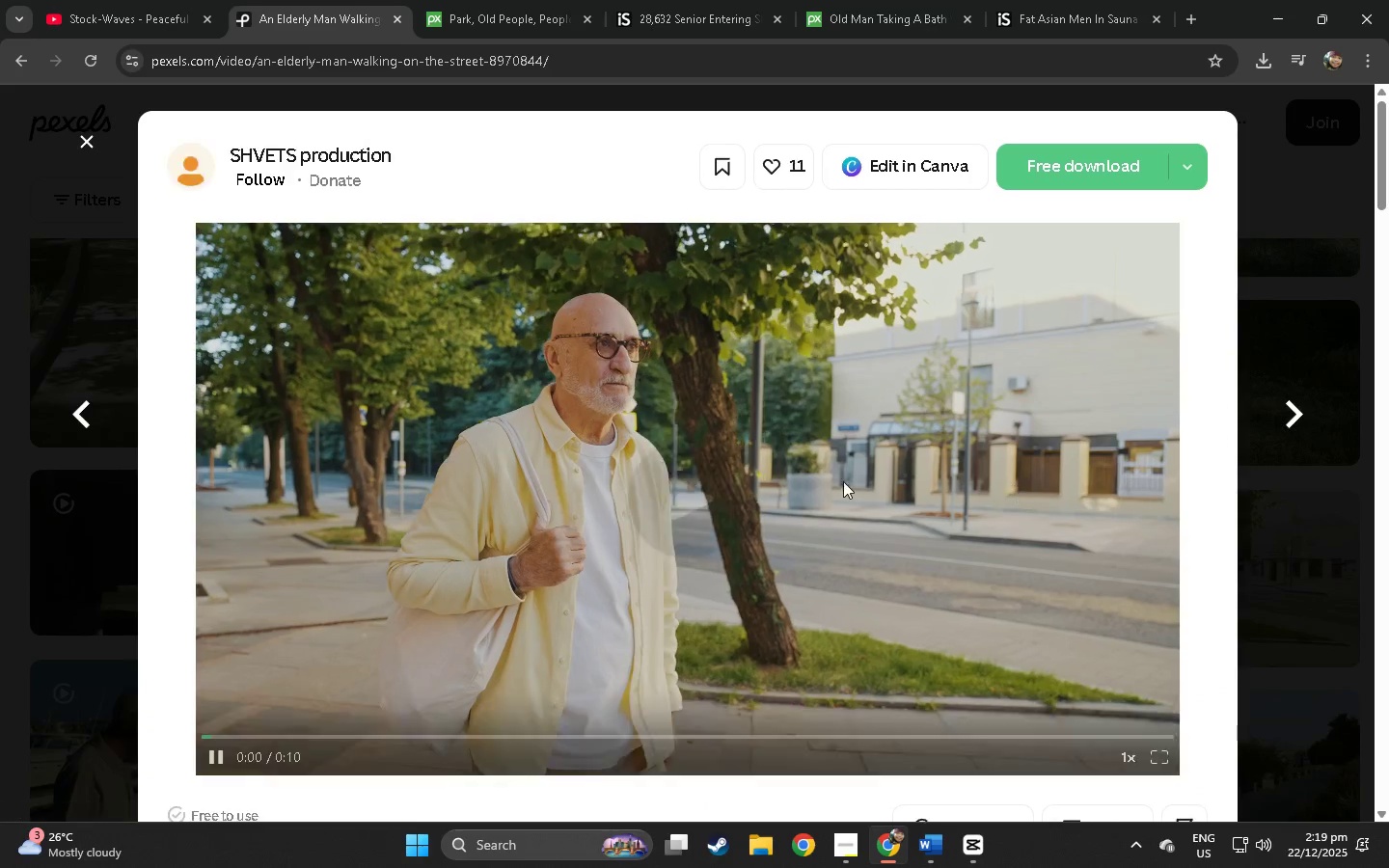 
scroll: coordinate [761, 455], scroll_direction: down, amount: 57.0
 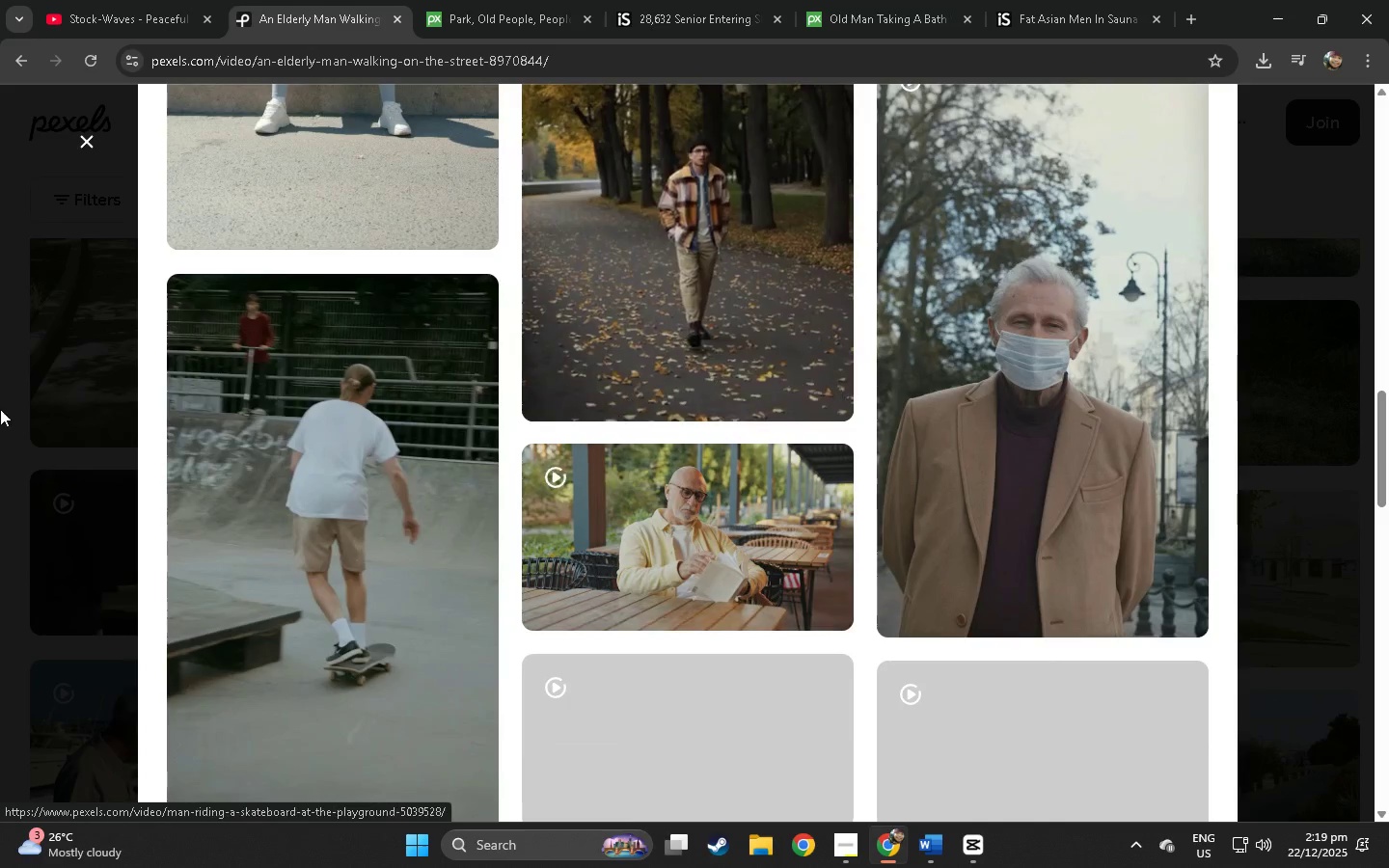 
left_click([0, 409])
 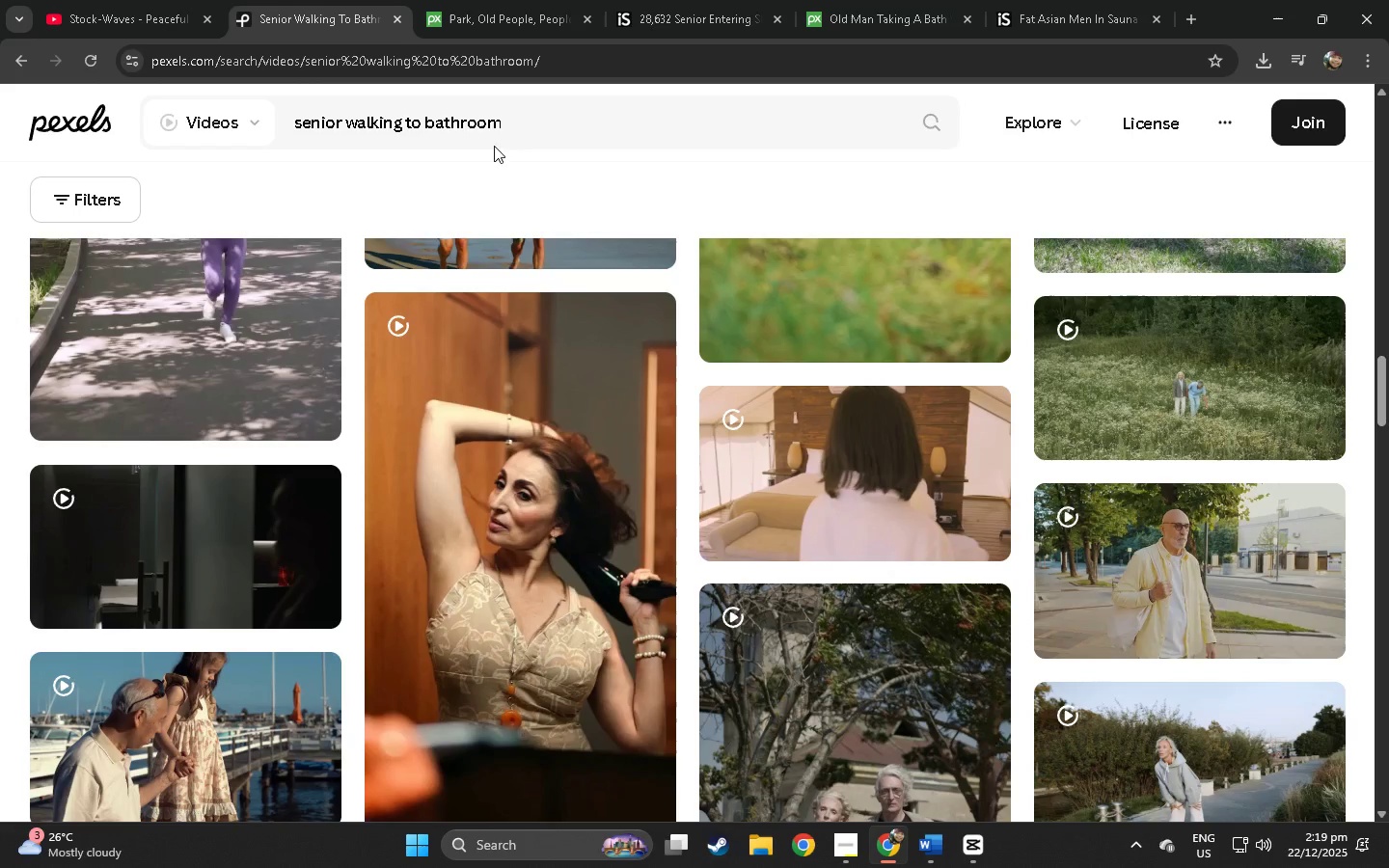 
left_click_drag(start_coordinate=[537, 123], to_coordinate=[297, 138])
 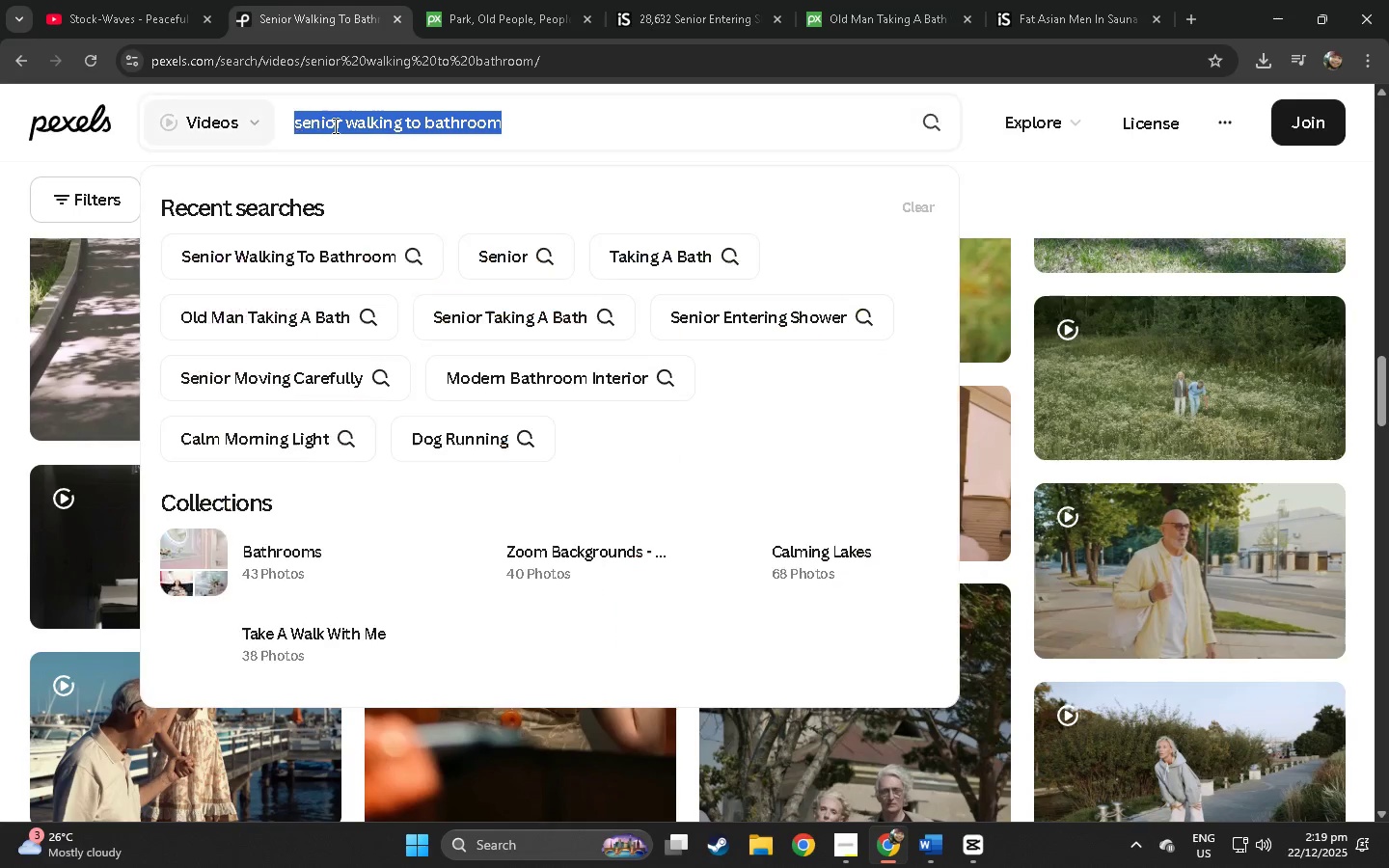 
left_click([334, 125])
 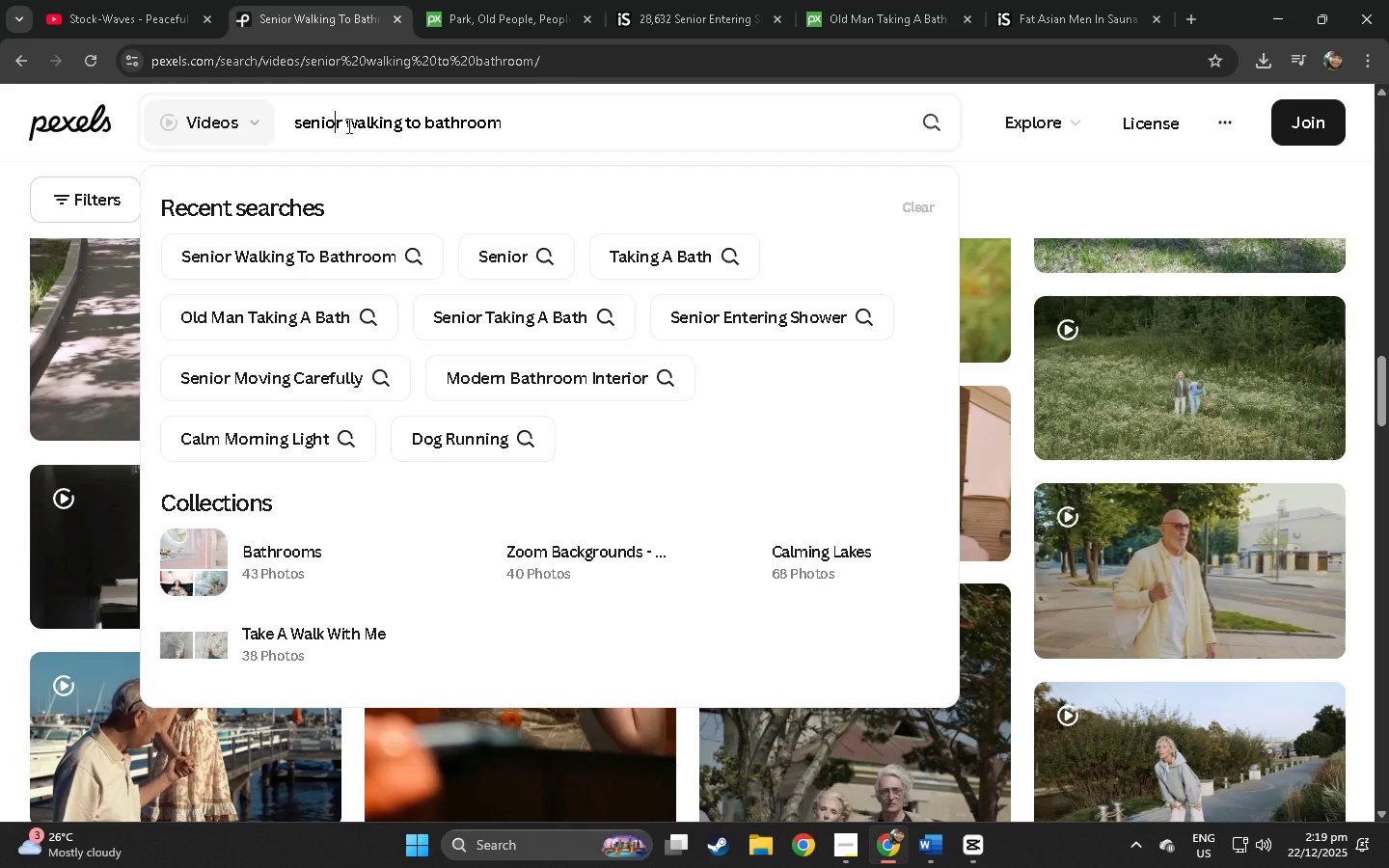 
left_click_drag(start_coordinate=[350, 125], to_coordinate=[292, 136])
 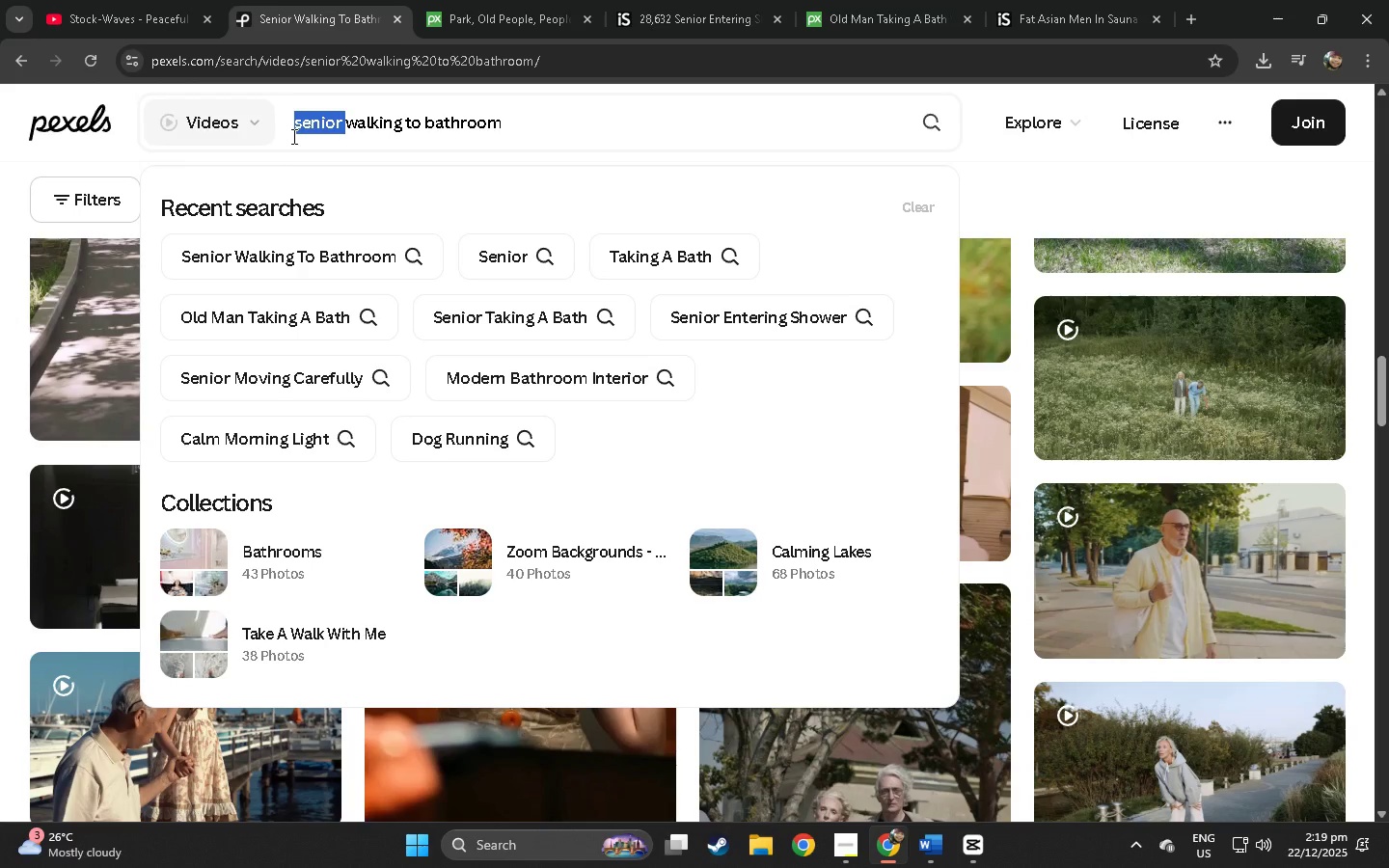 
type(old woman )
 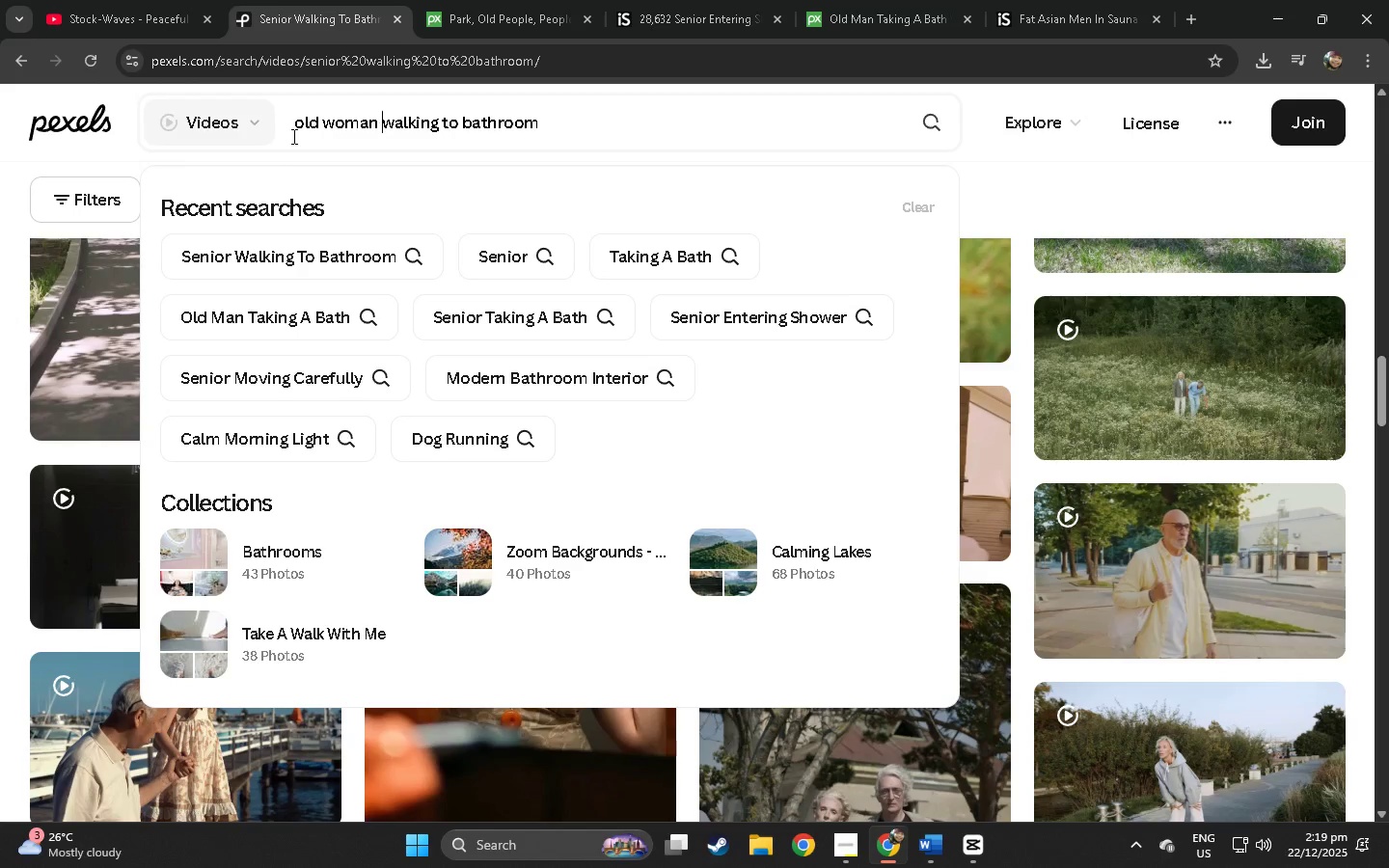 
key(Enter)
 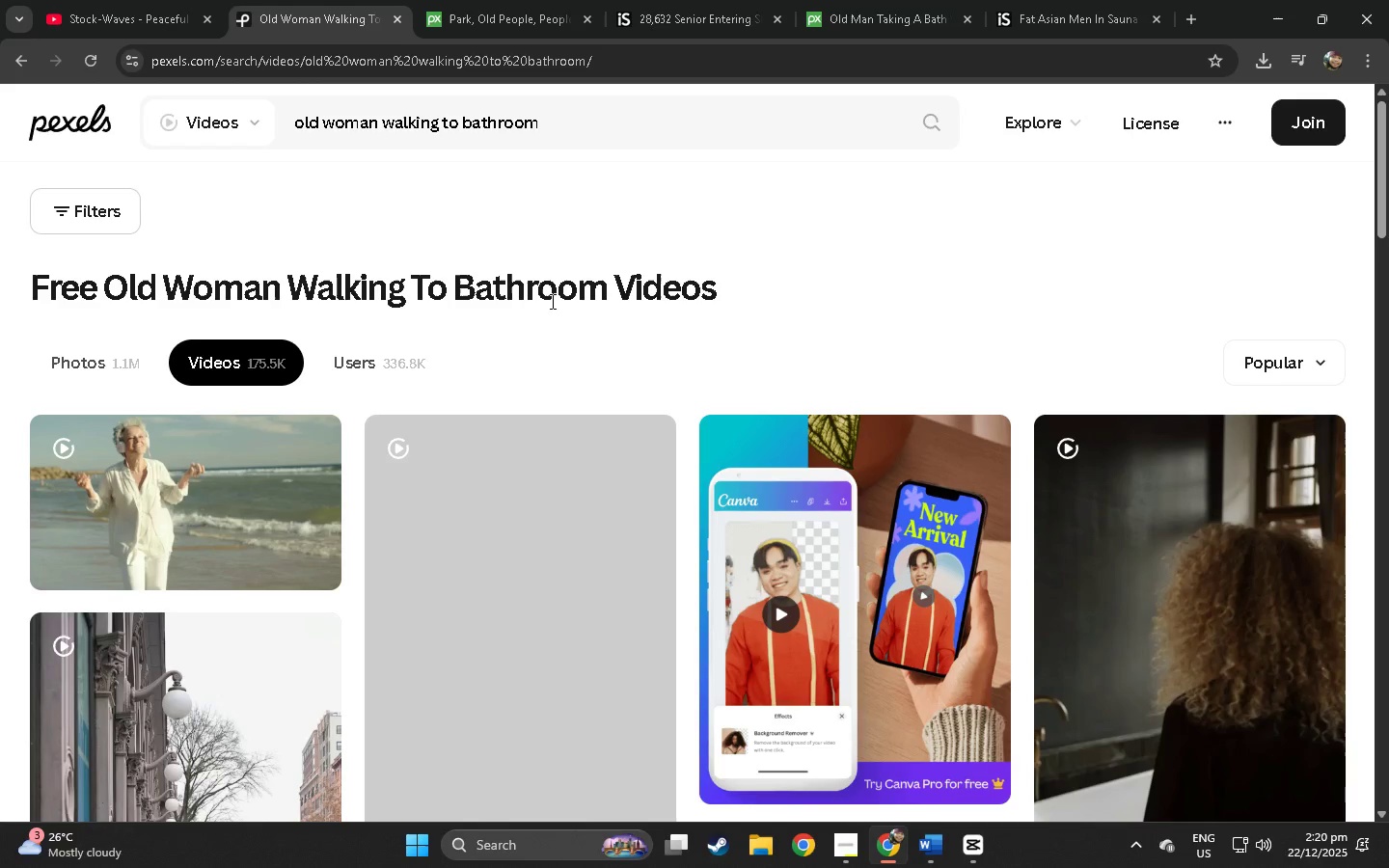 
wait(5.36)
 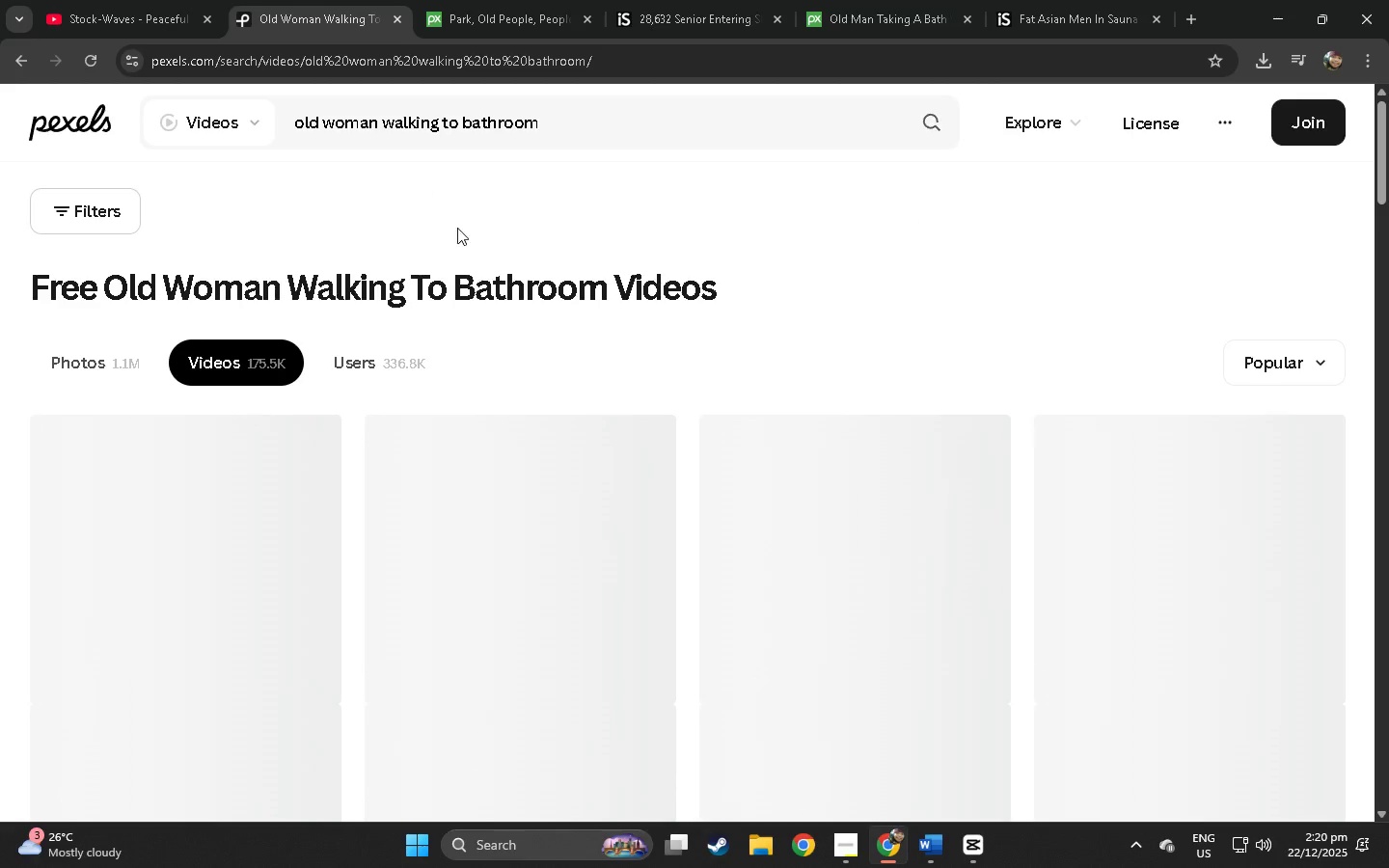 
scroll: coordinate [625, 317], scroll_direction: down, amount: 58.0
 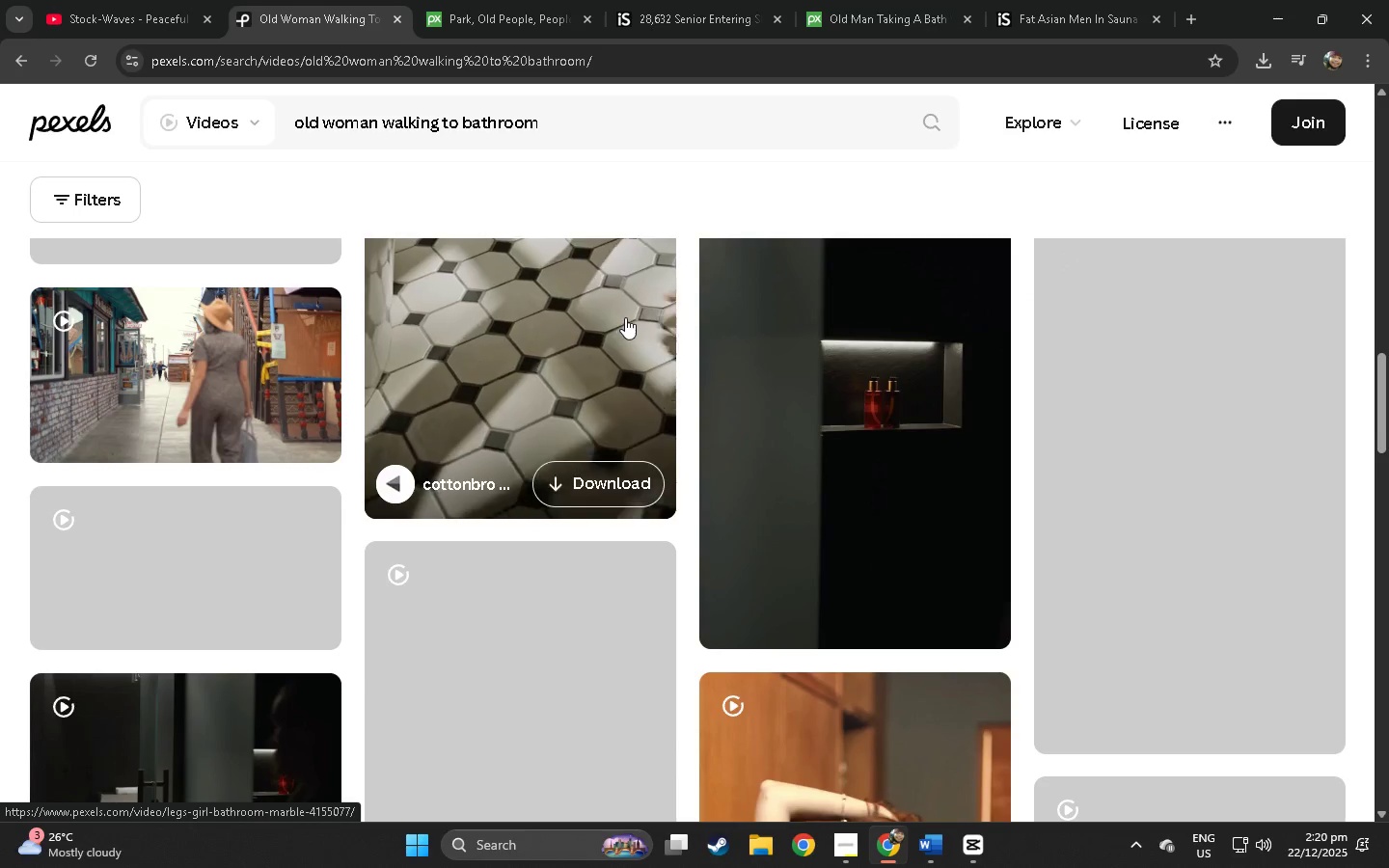 
scroll: coordinate [625, 317], scroll_direction: up, amount: 4.0
 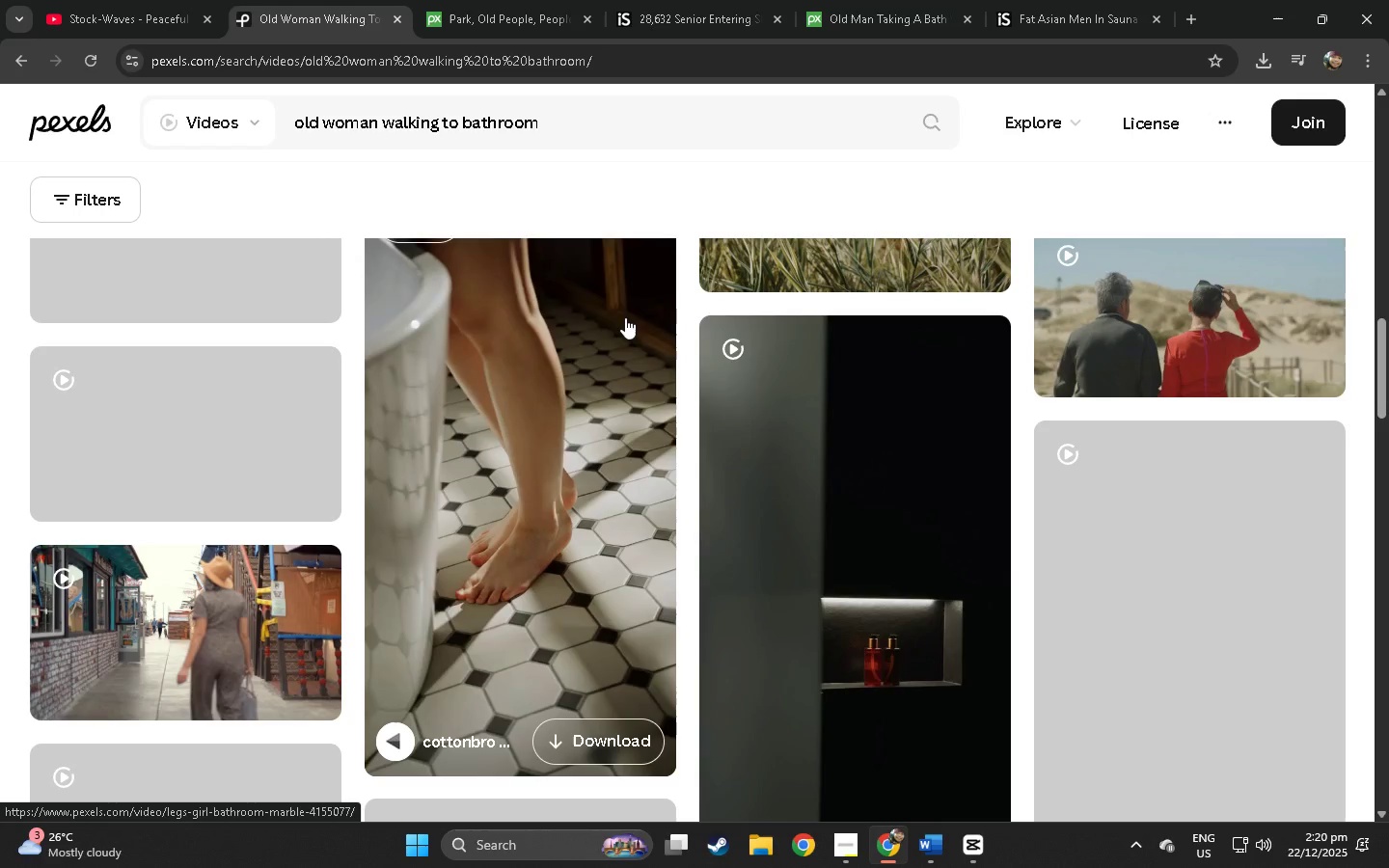 
scroll: coordinate [616, 333], scroll_direction: down, amount: 37.0
 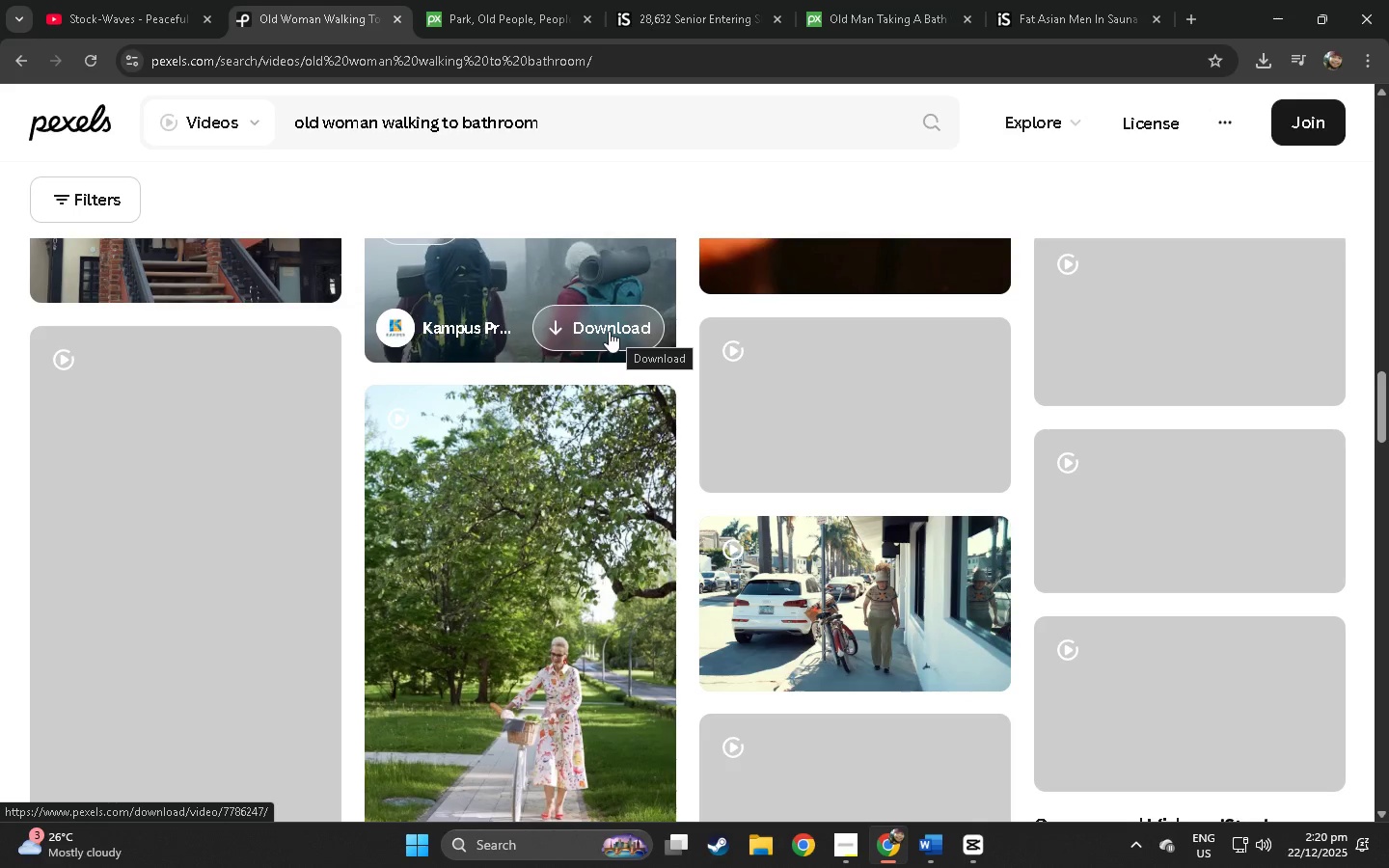 
left_click([916, 0])
 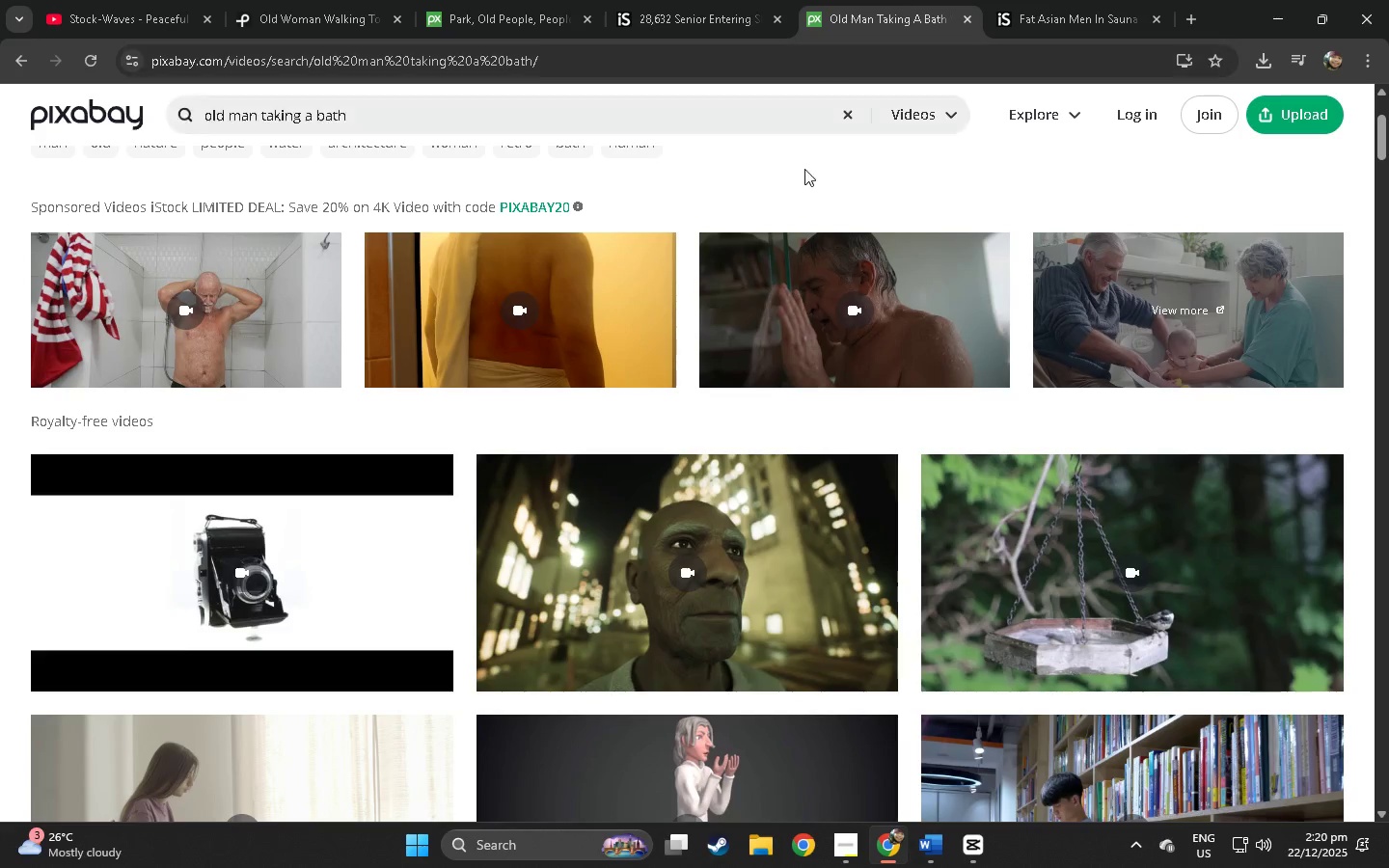 
scroll: coordinate [697, 419], scroll_direction: down, amount: 18.0
 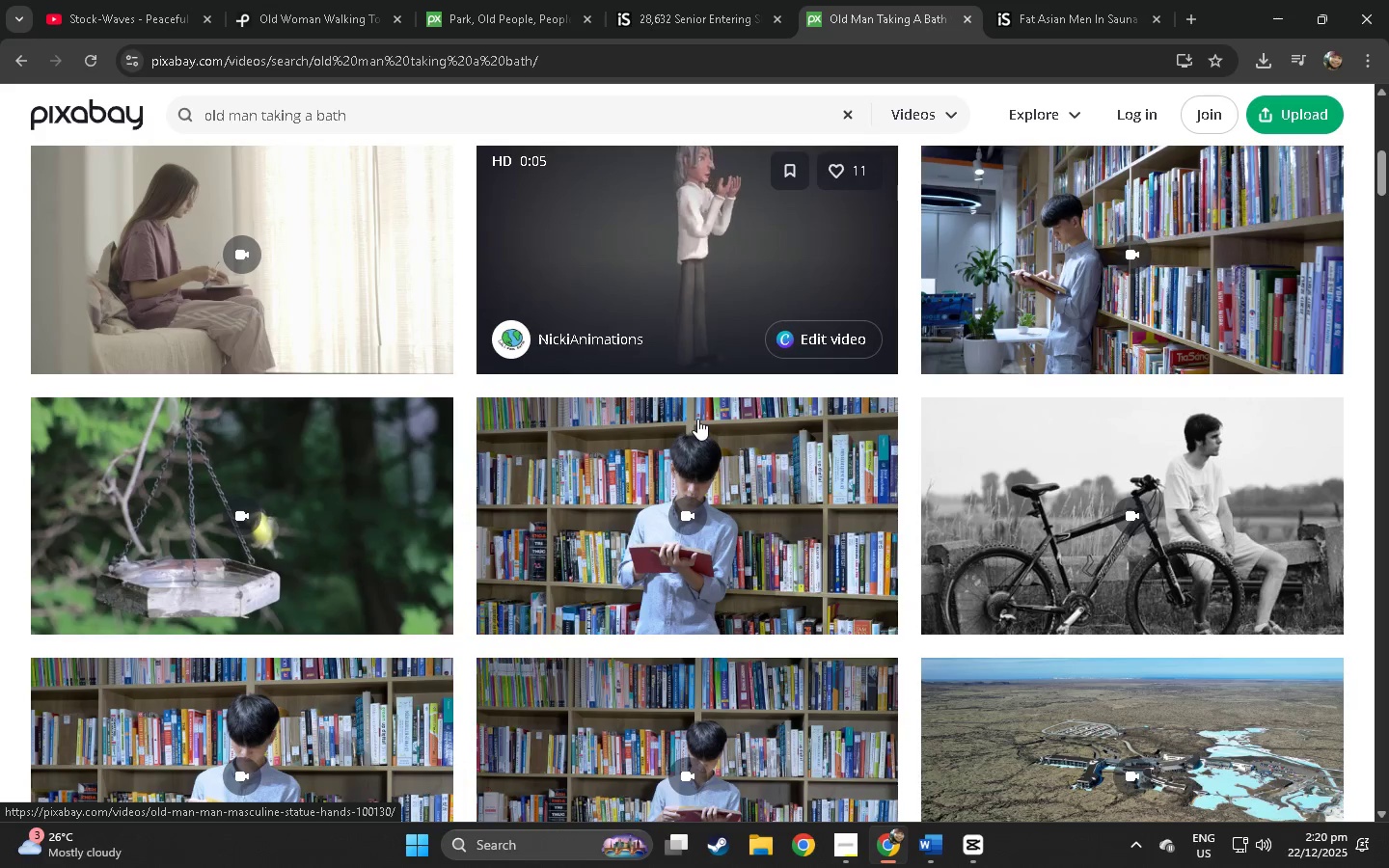 
scroll: coordinate [834, 335], scroll_direction: up, amount: 19.0
 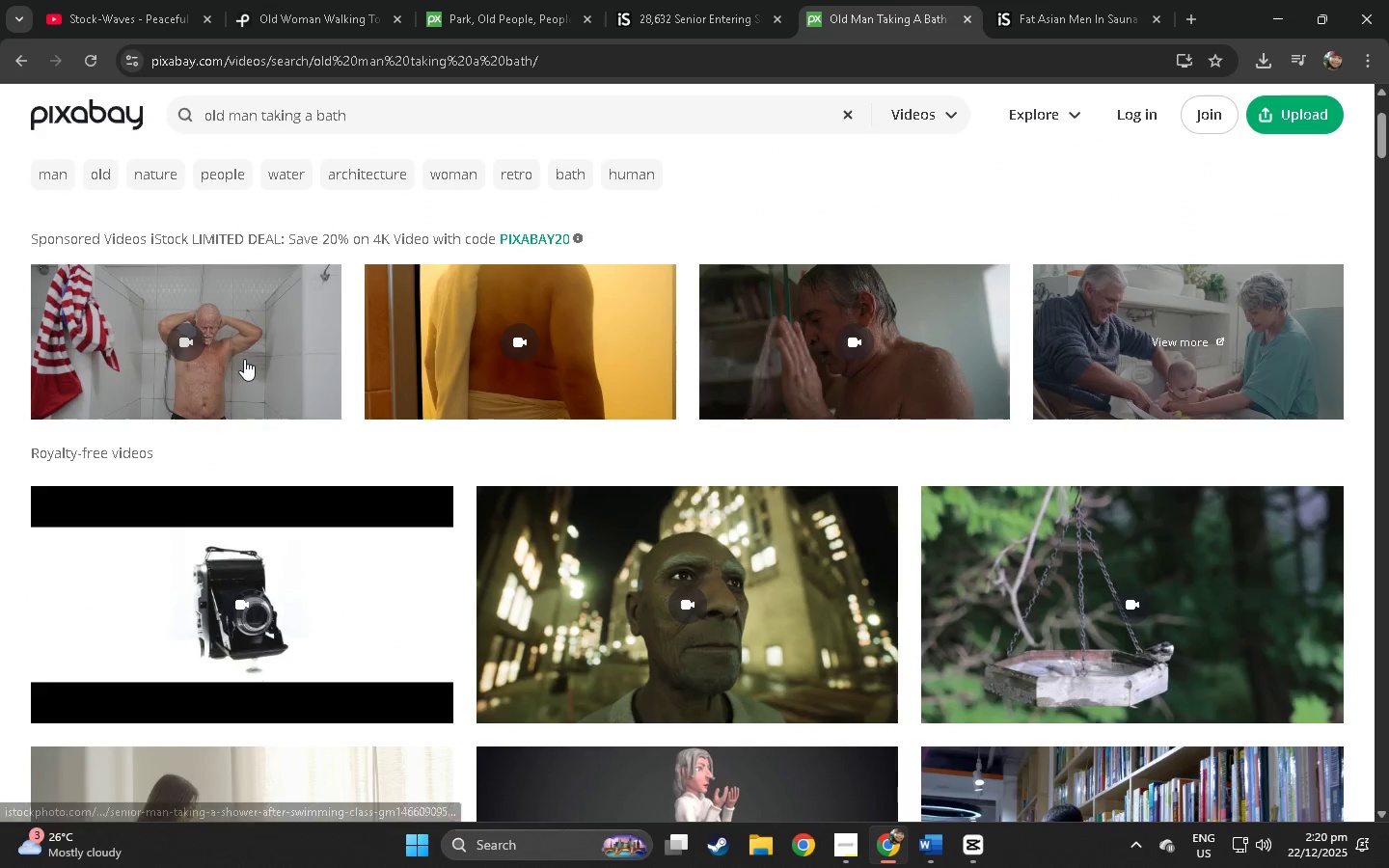 
left_click([256, 352])
 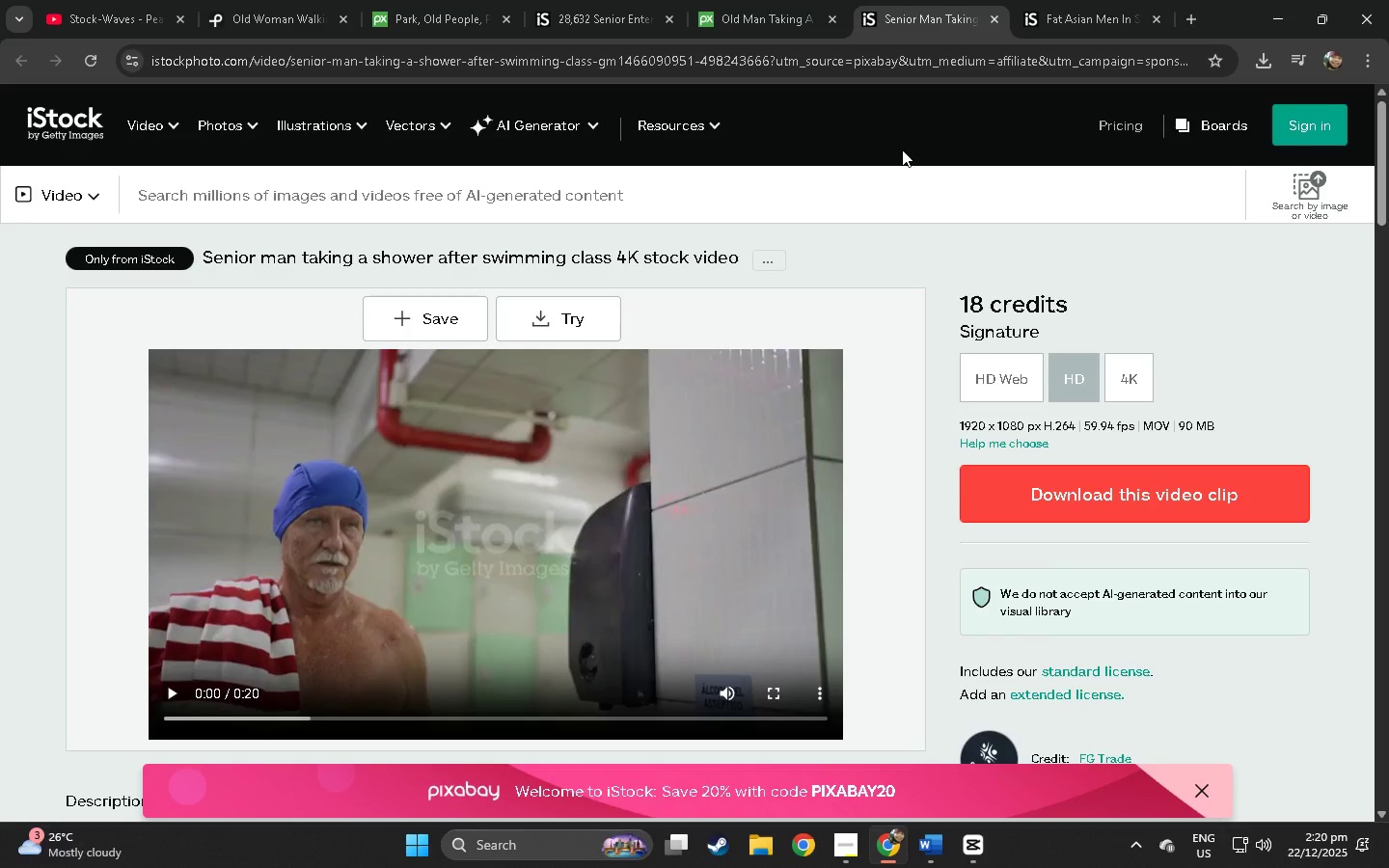 
mouse_move([944, 826])
 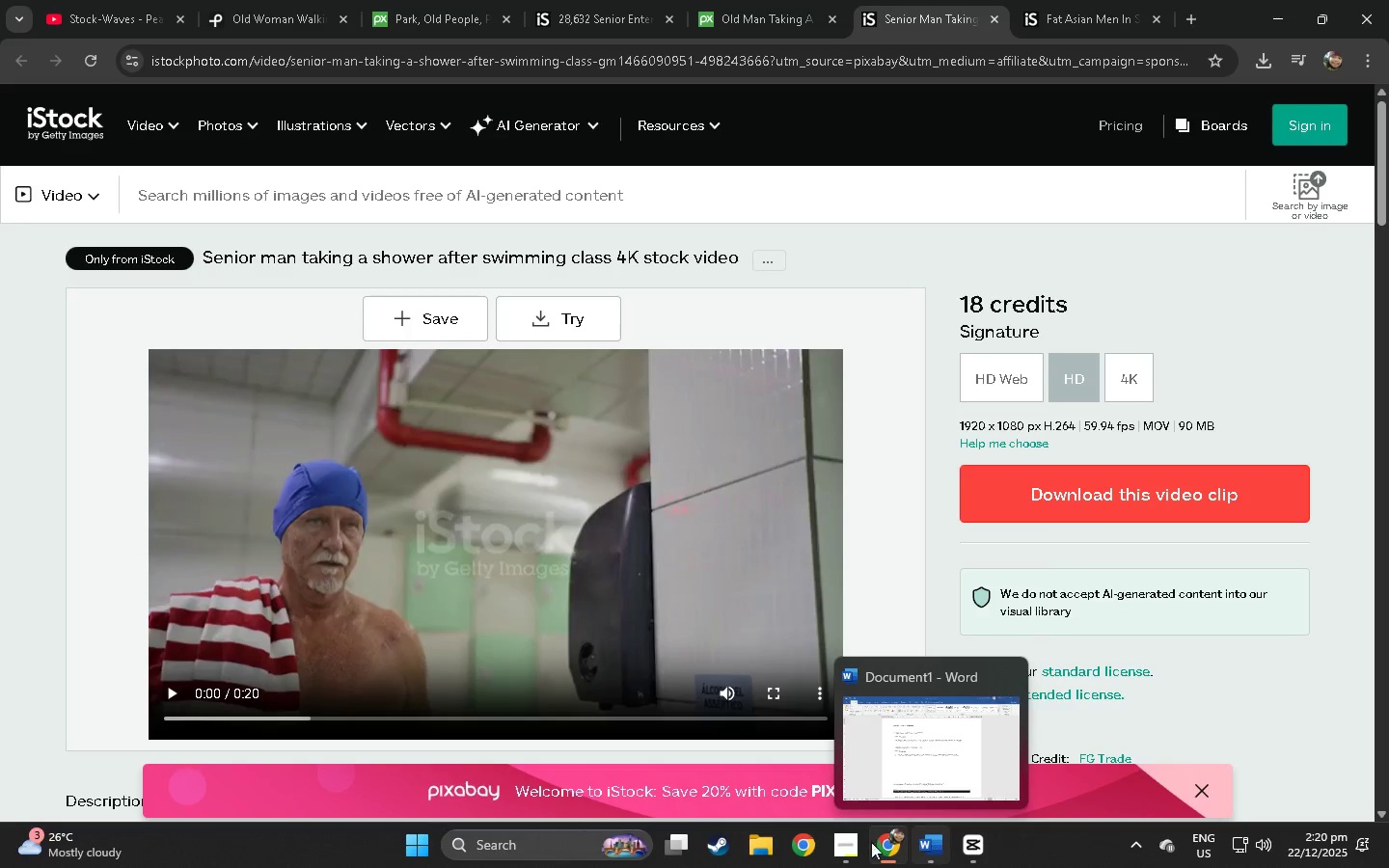 
left_click([846, 842])